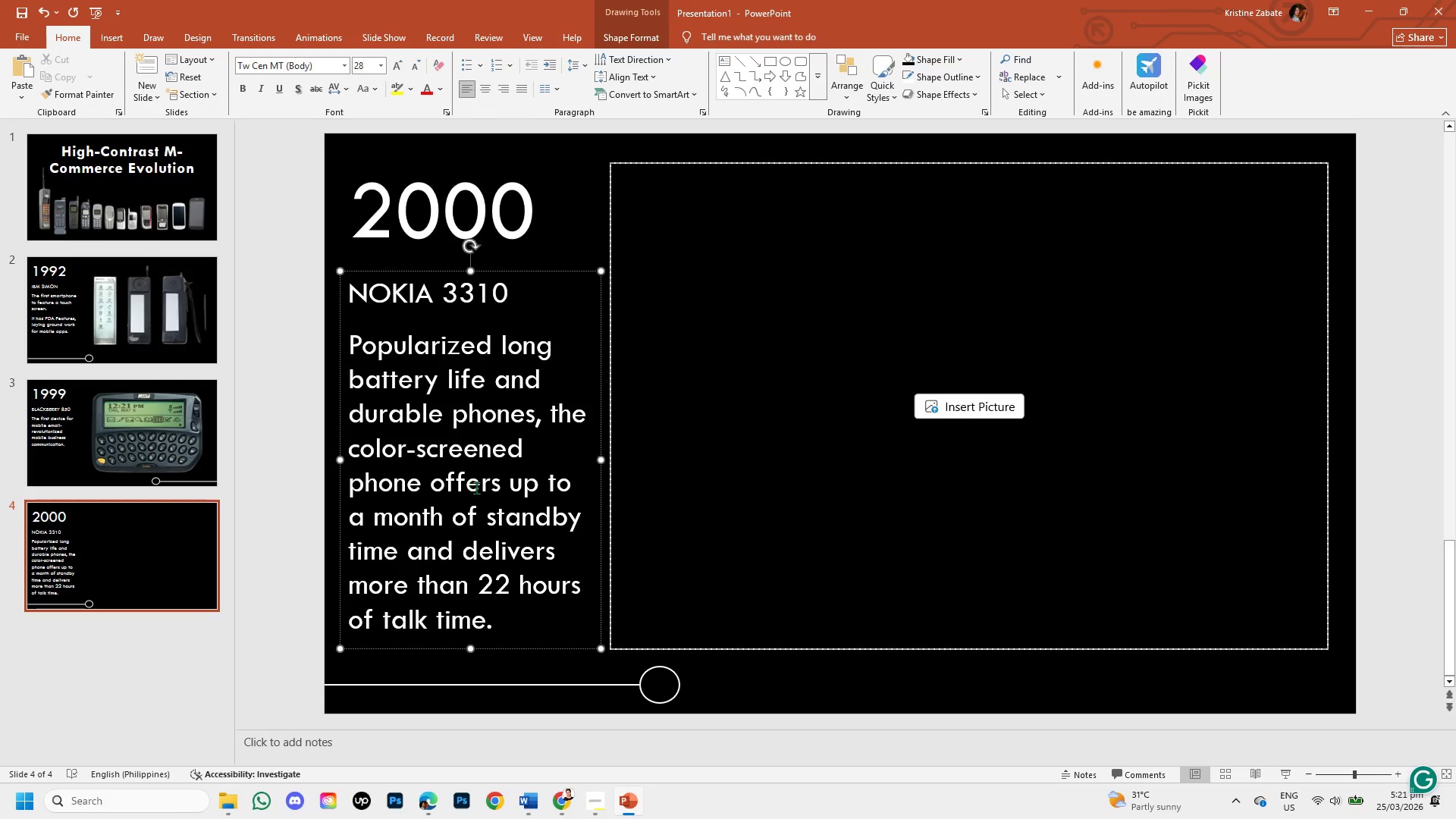 
left_click([507, 619])
 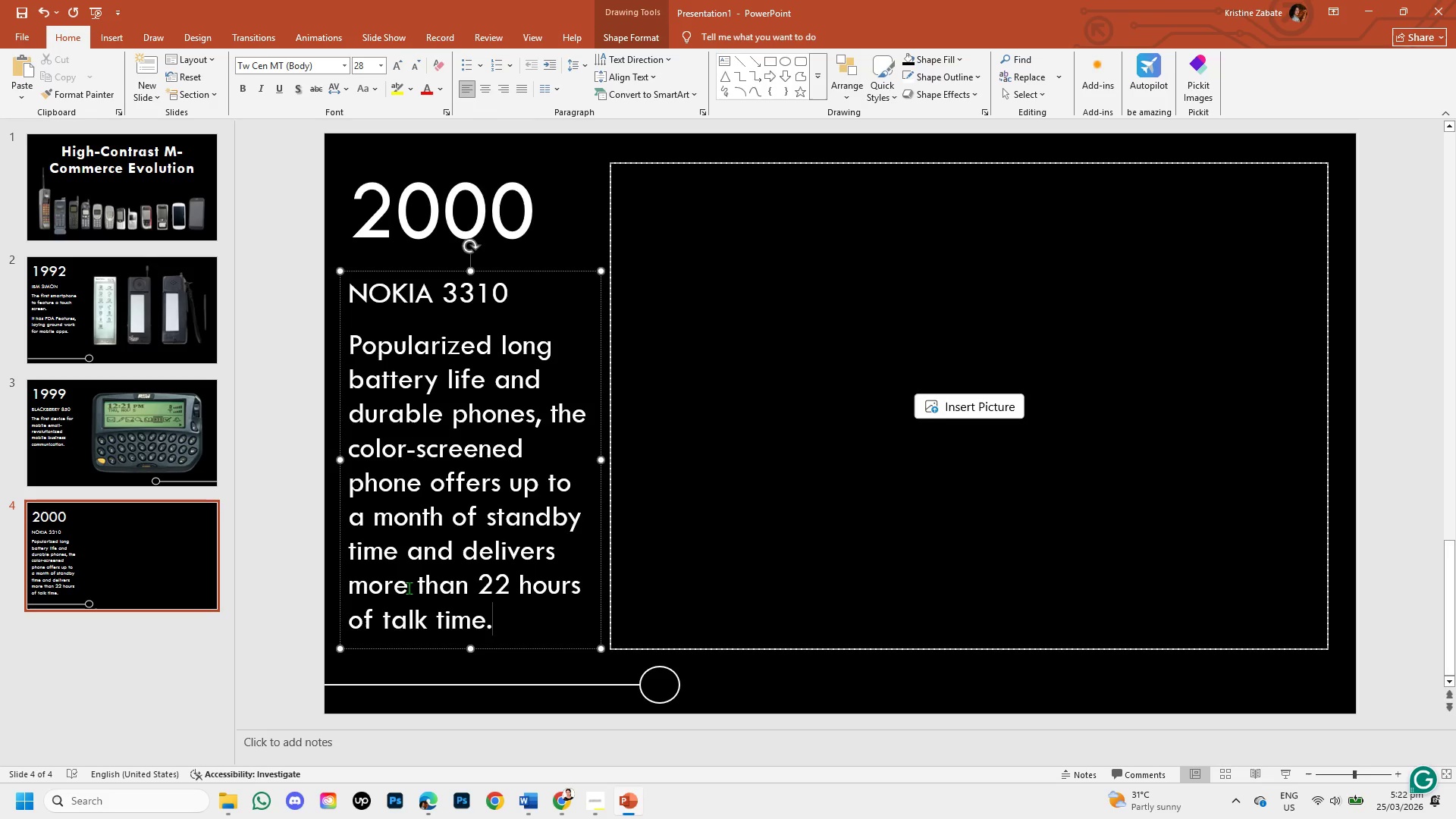 
wait(30.38)
 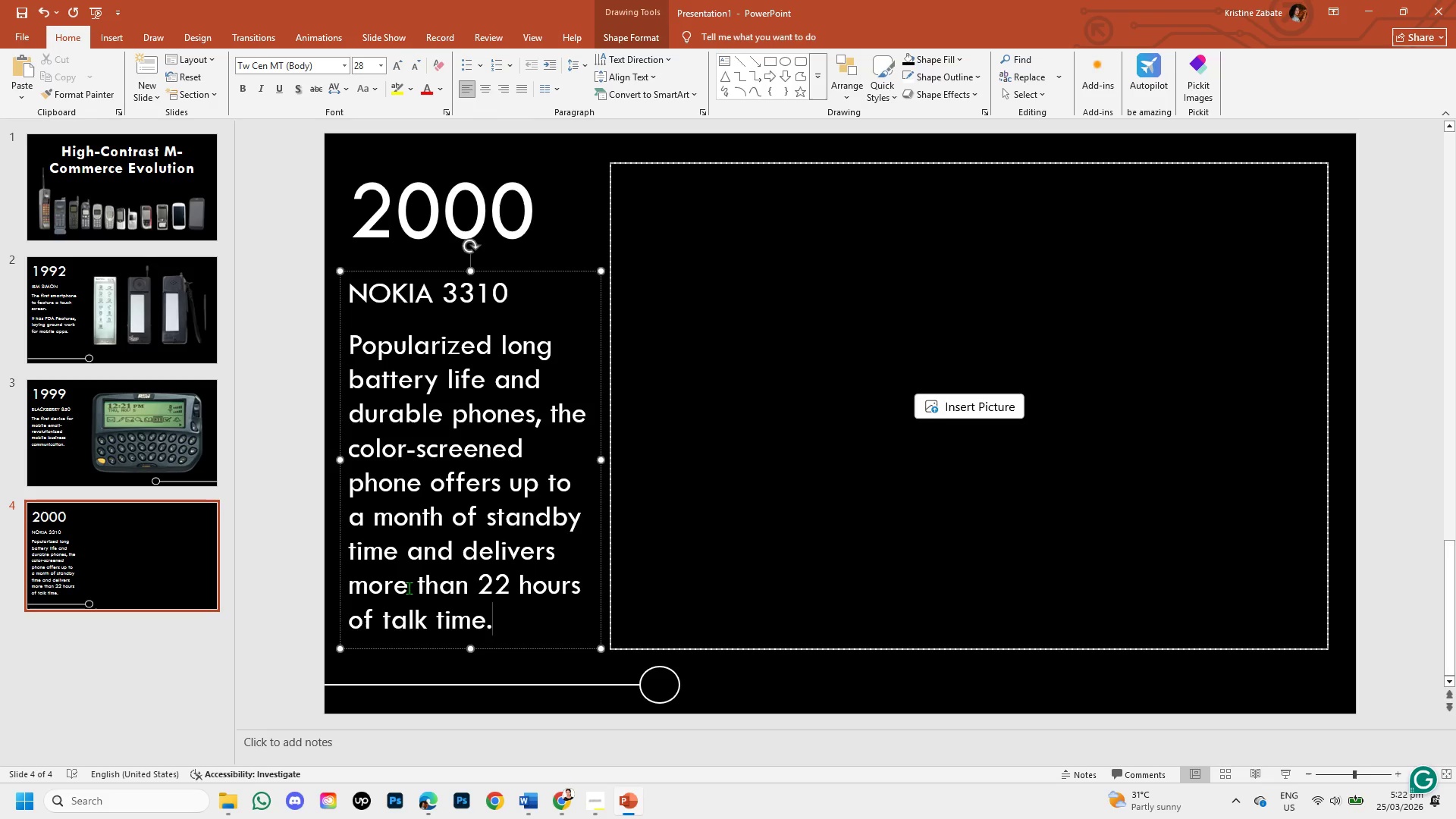 
left_click([549, 408])
 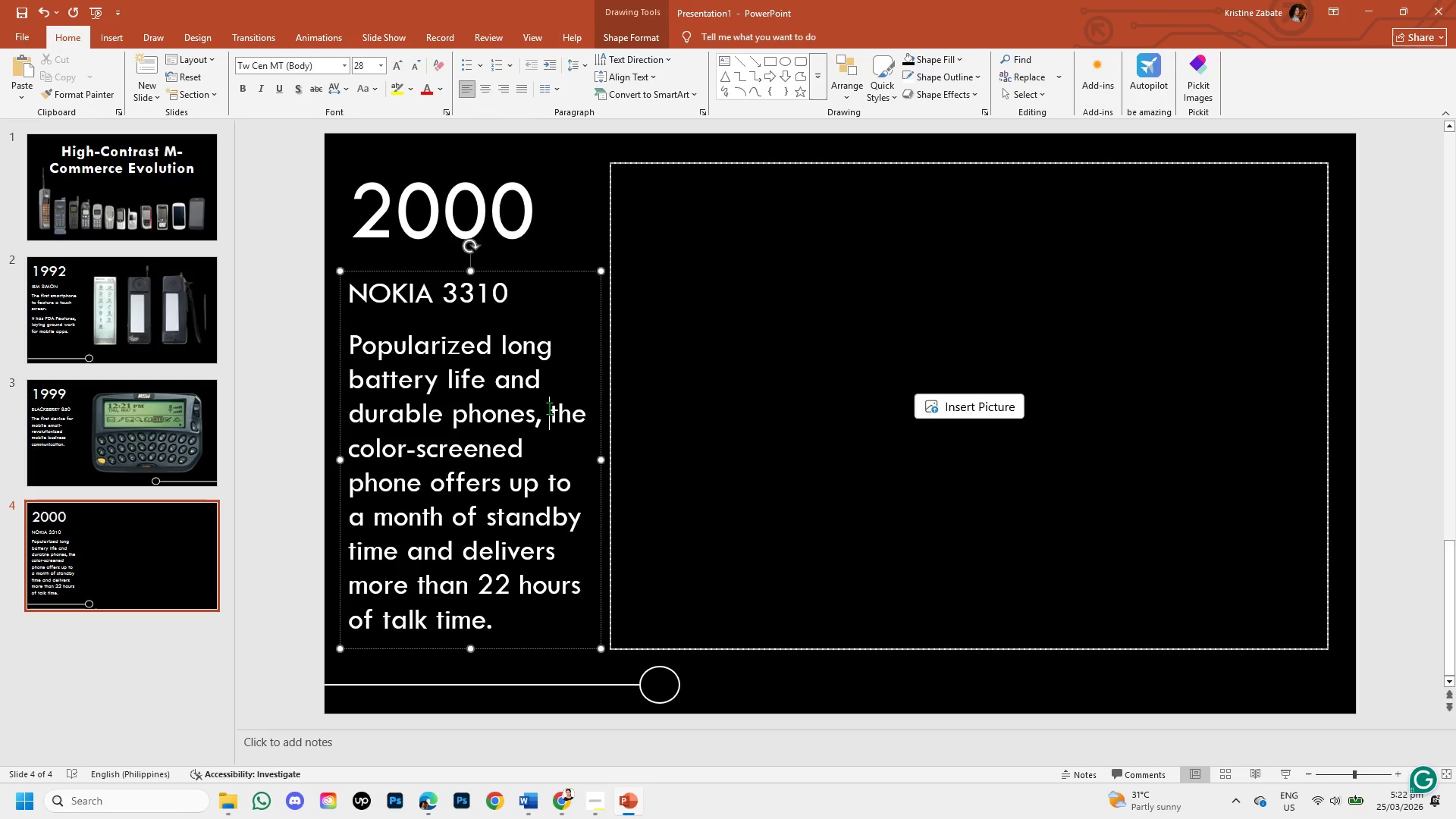 
type(increasing mobile access for comu)
key(Backspace)
key(Backspace)
type(nsumers[Insert]. )
 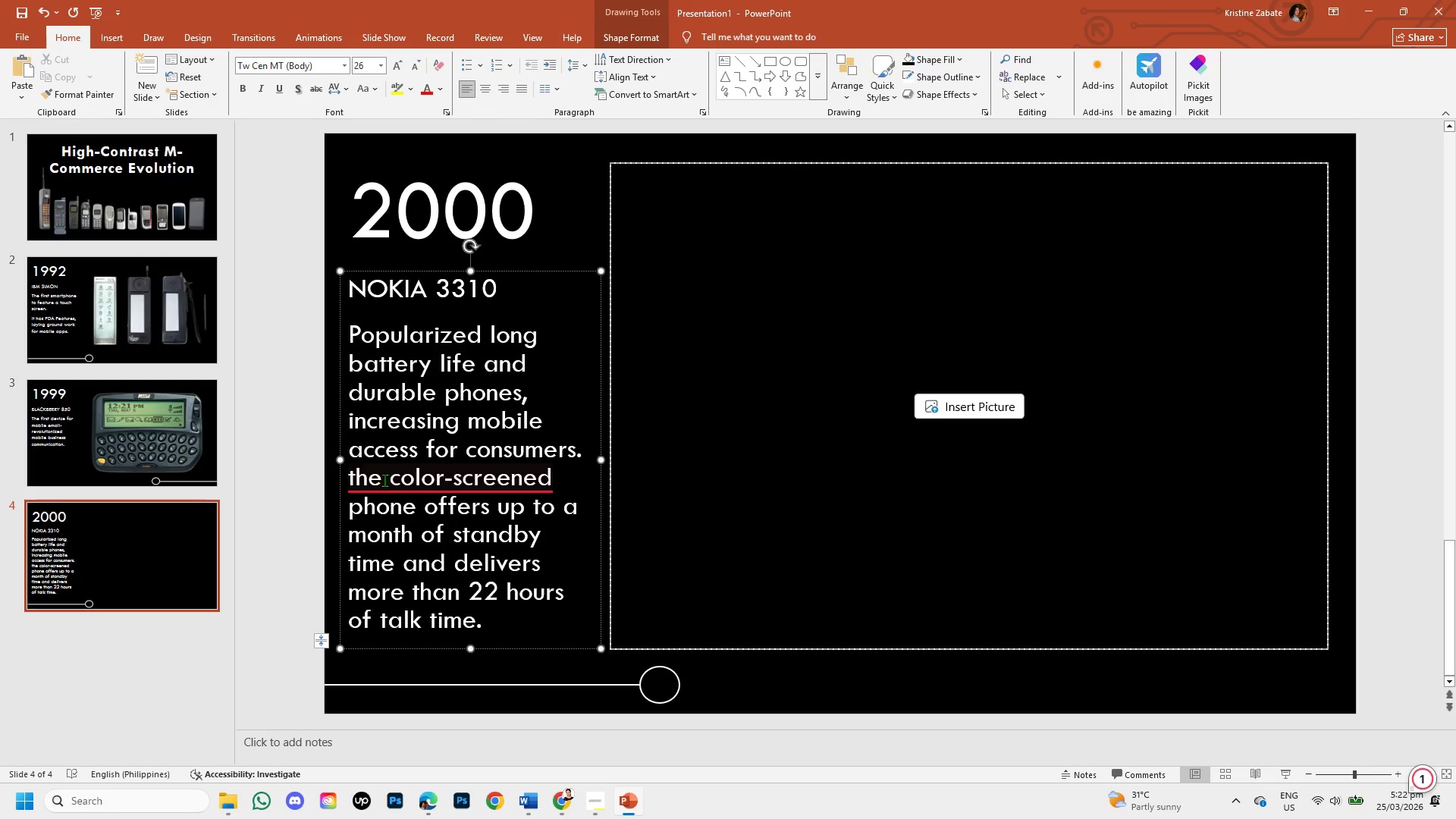 
key(Shift+ArrowRight)
 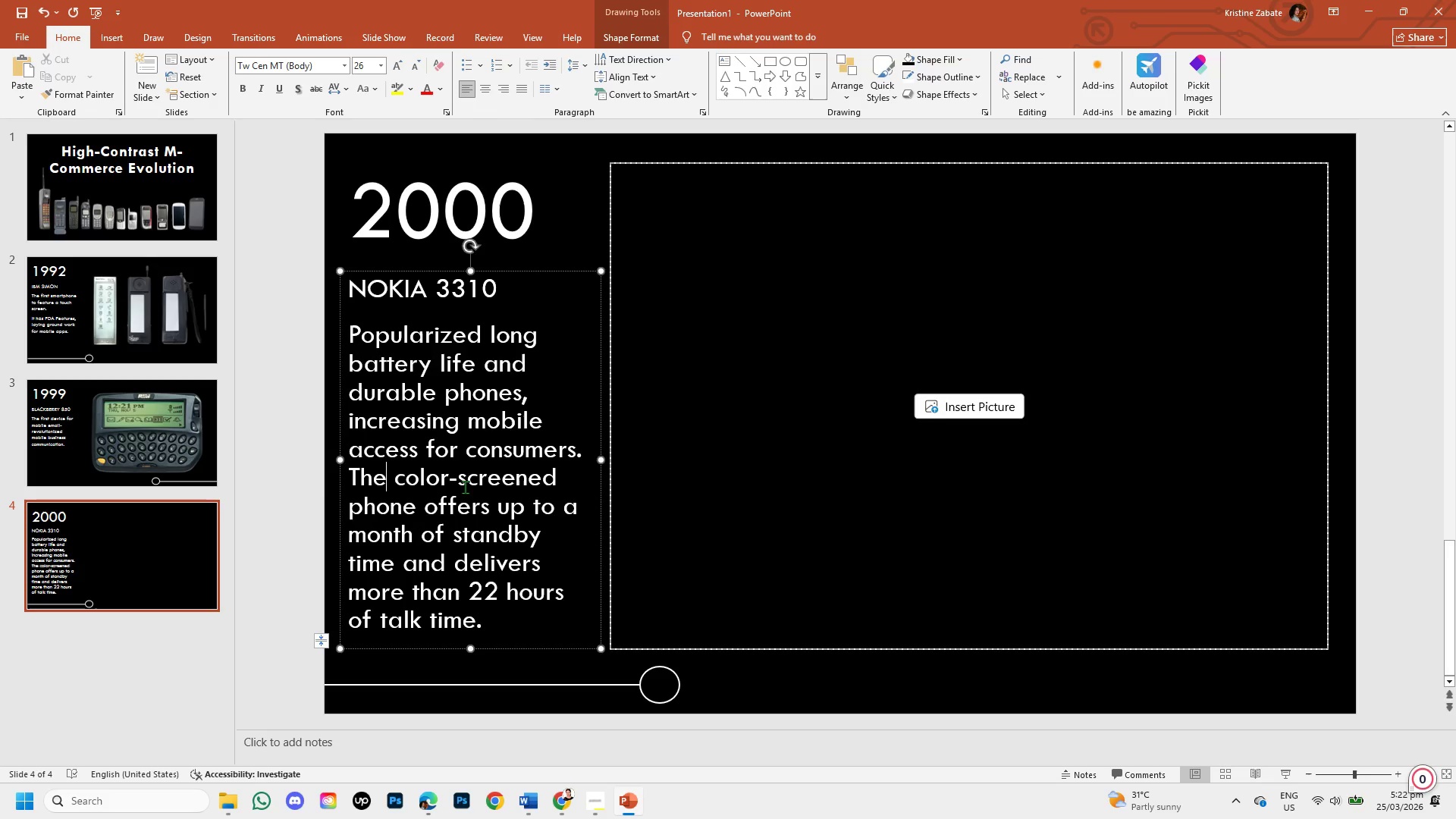 
key(Shift+ShiftLeft)
 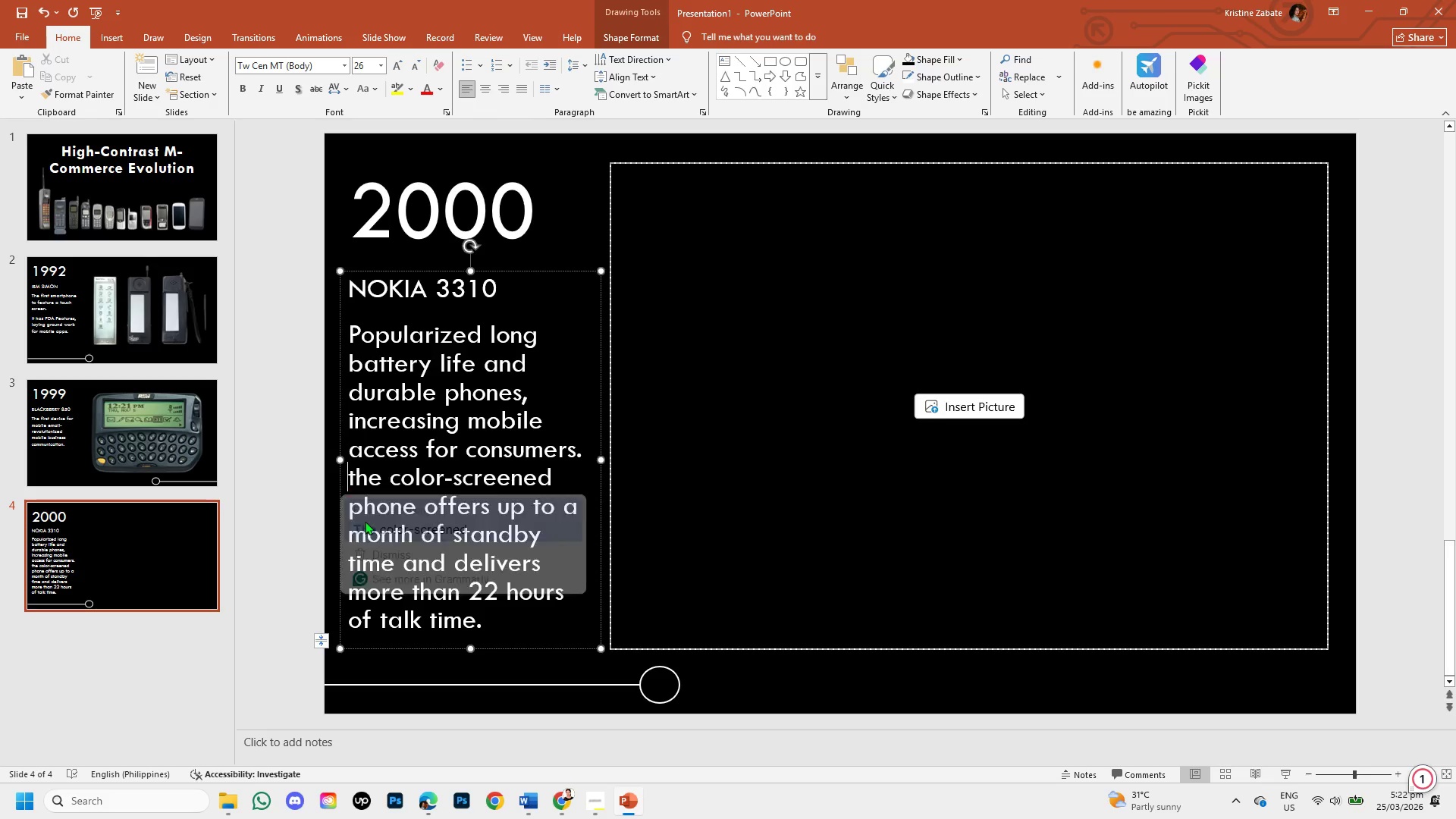 
key(Shift+ArrowRight)
 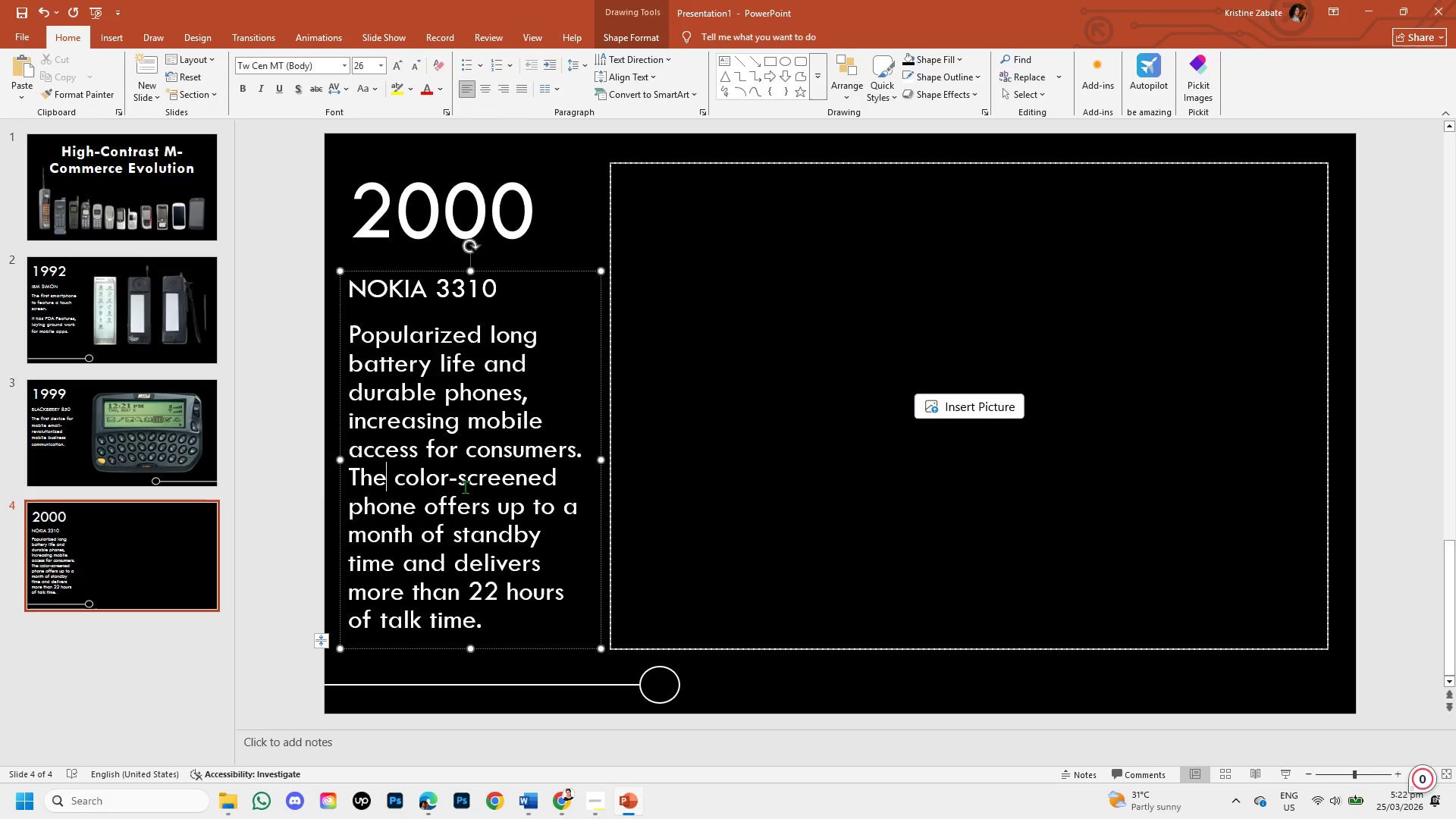 
key(Shift+ArrowRight)
 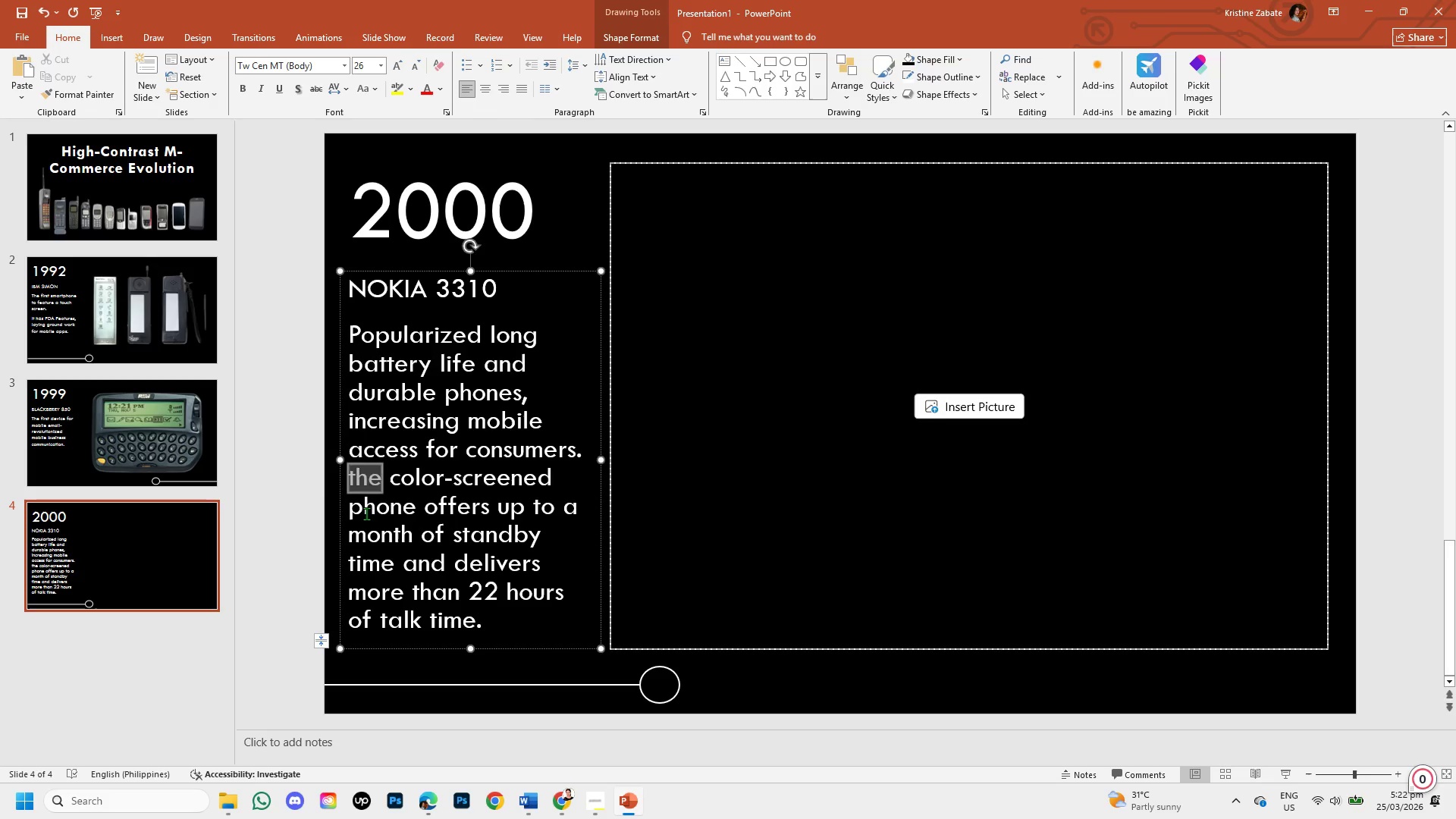 
left_click([505, 626])
 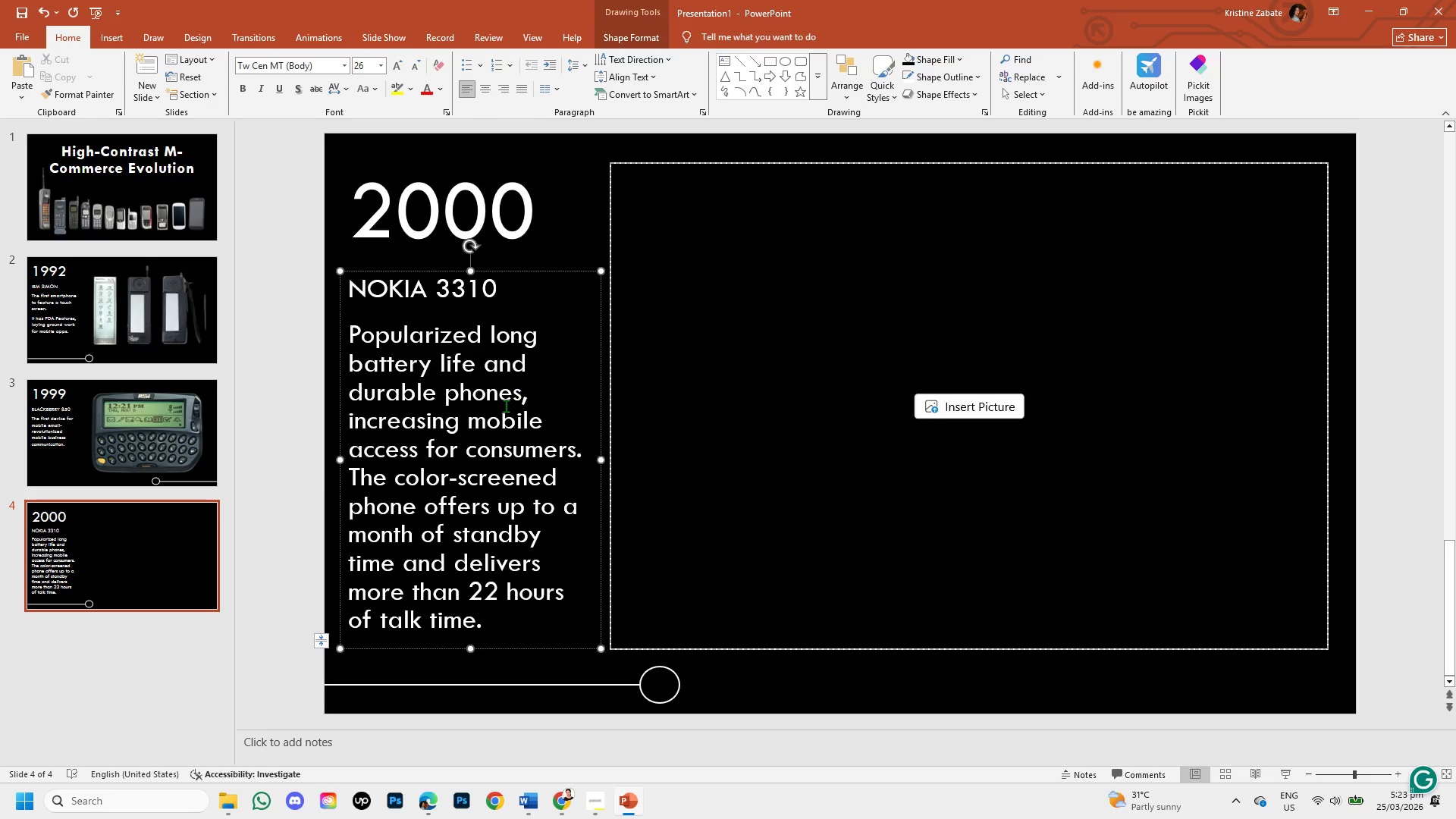 
wait(6.08)
 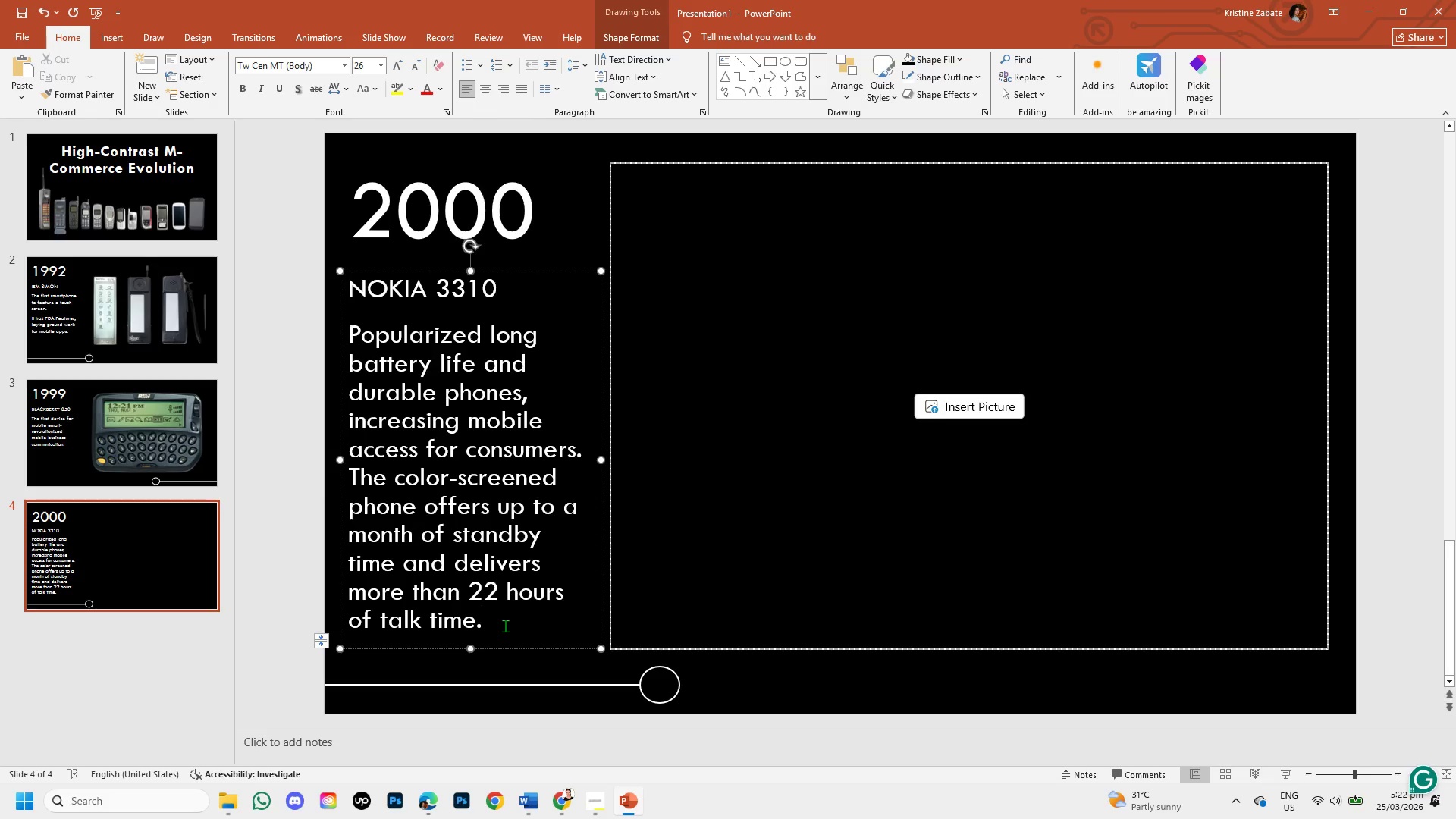 
left_click([404, 419])
 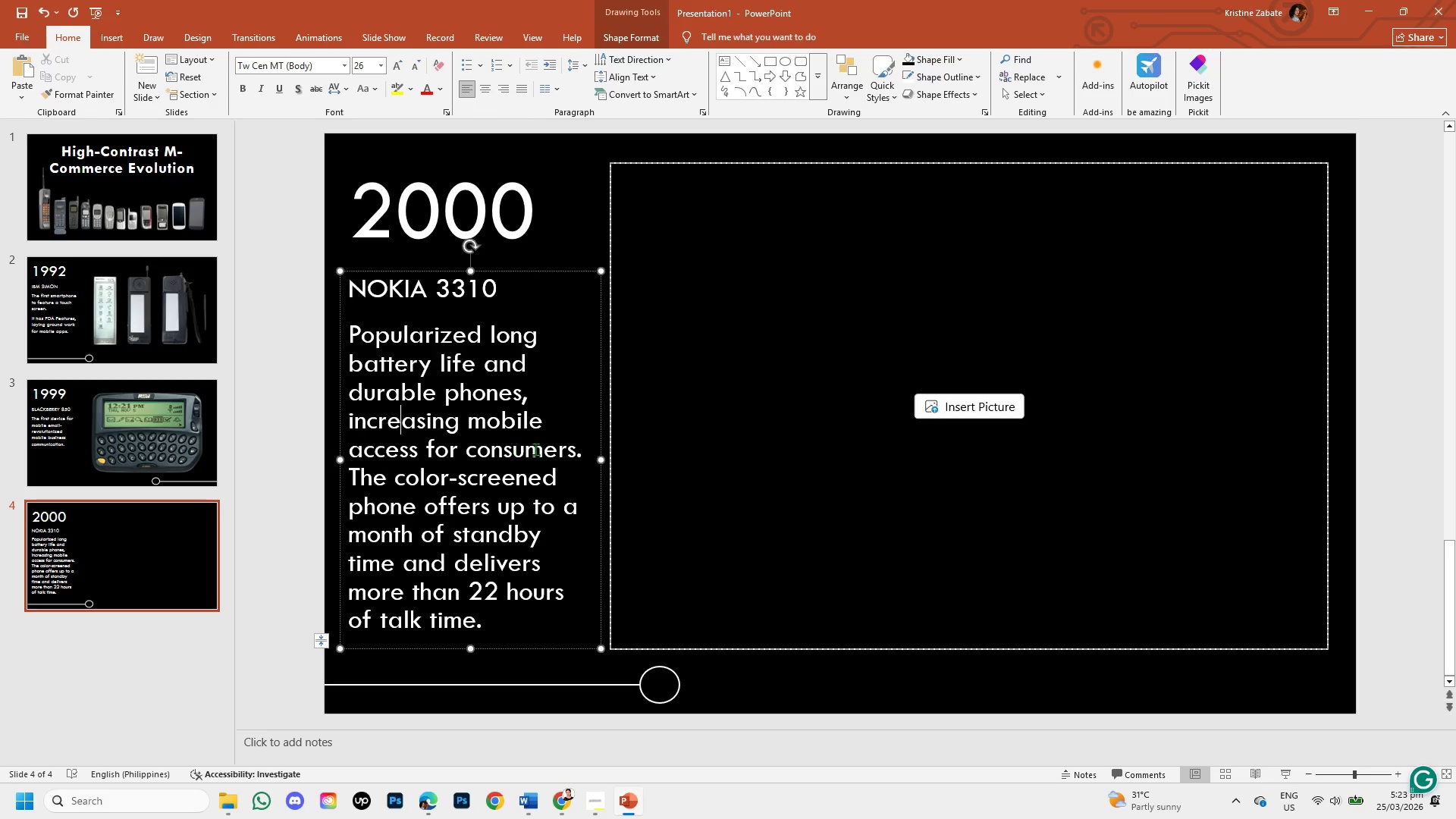 
left_click([577, 456])
 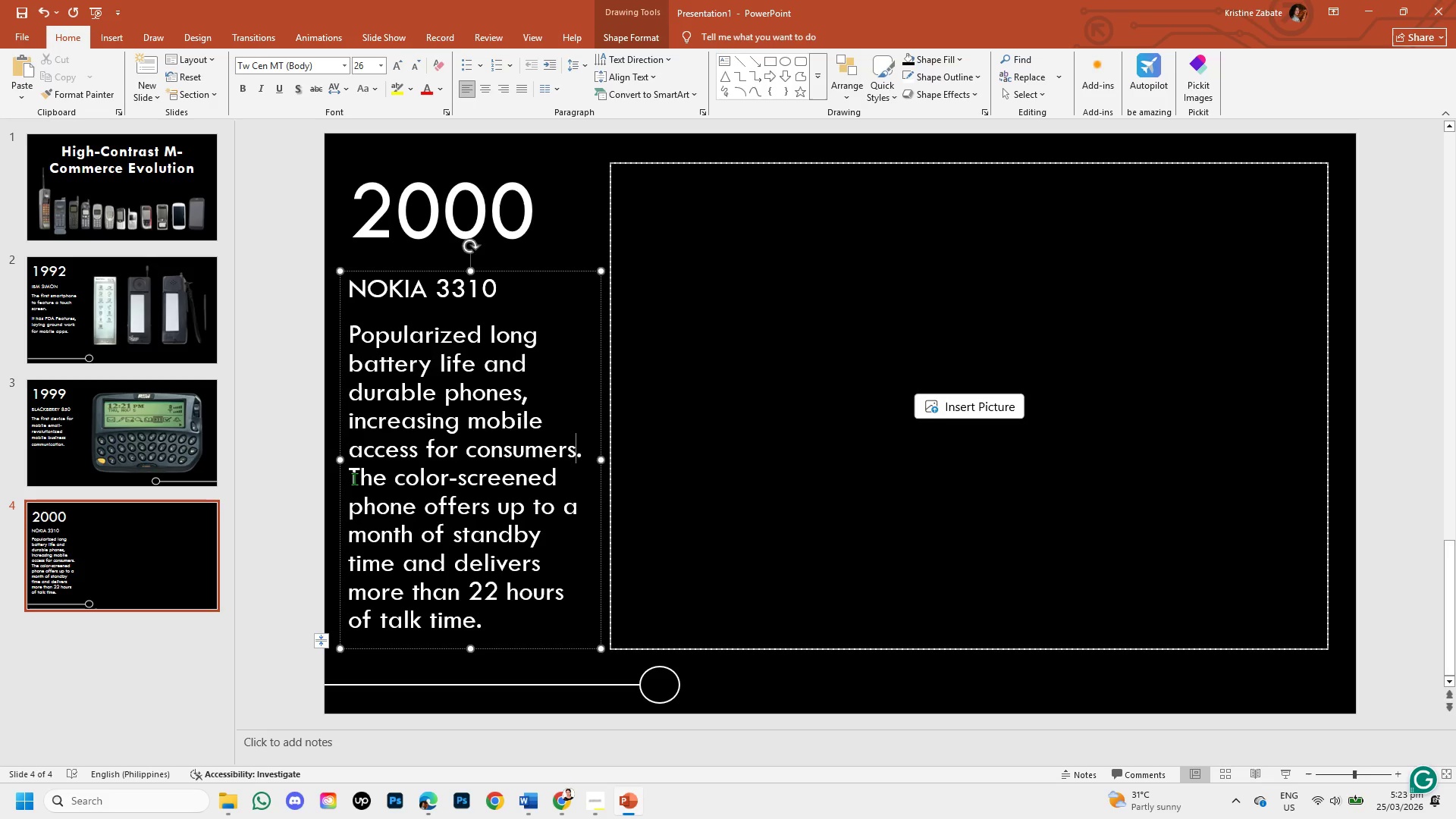 
wait(18.89)
 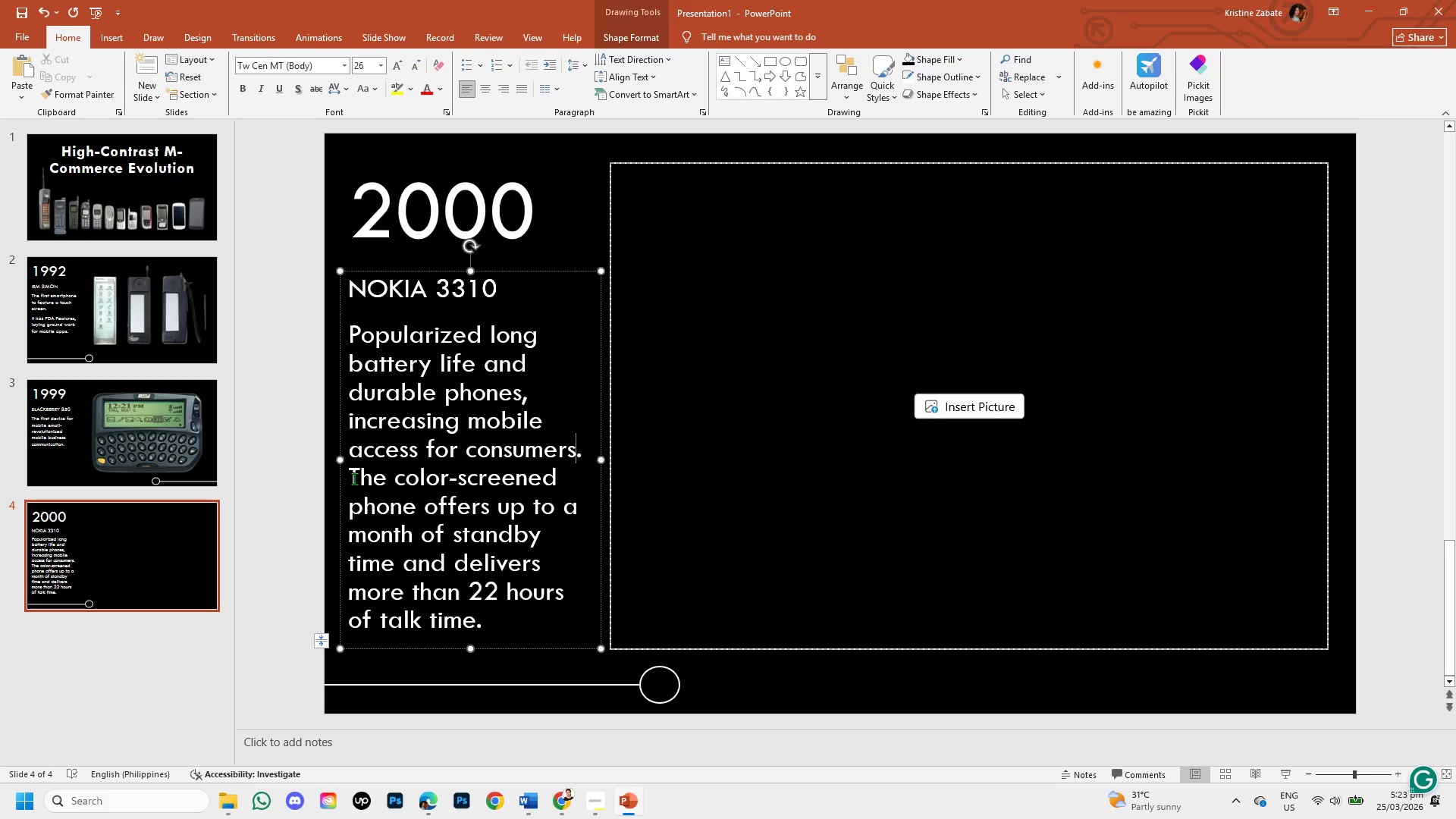 
left_click_drag(start_coordinate=[351, 479], to_coordinate=[532, 621])
 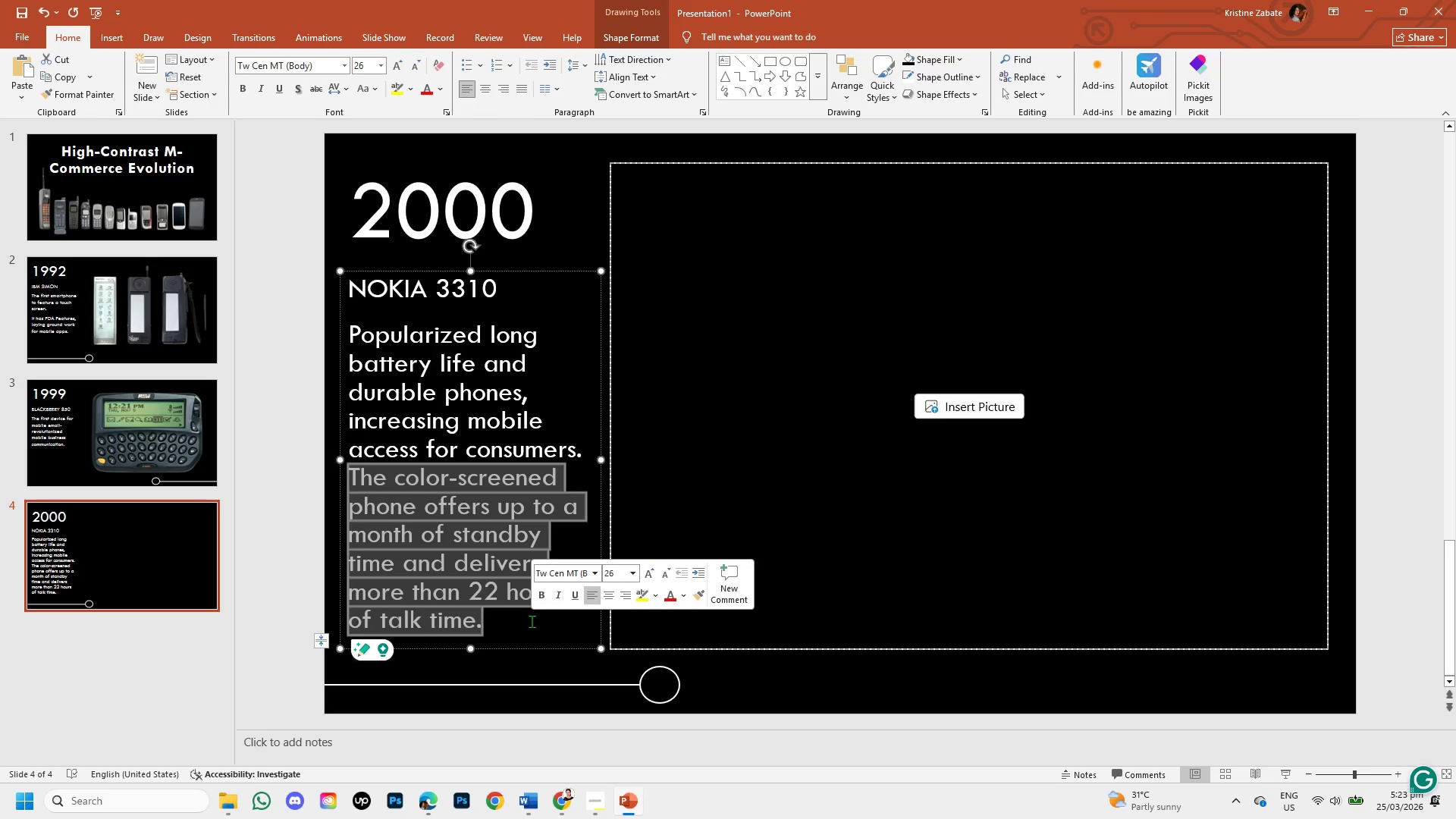 
key(Backspace)
 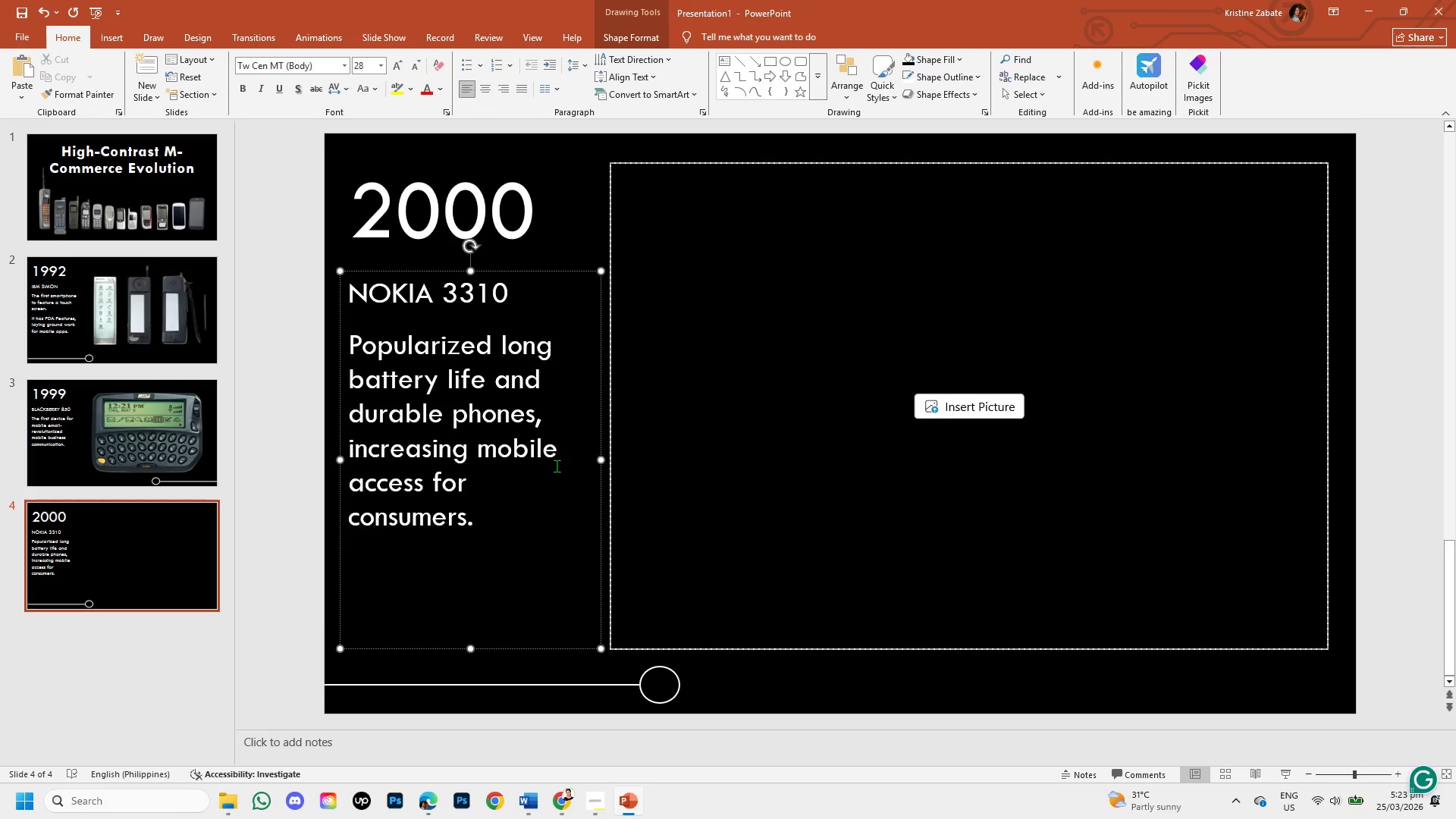 
wait(8.2)
 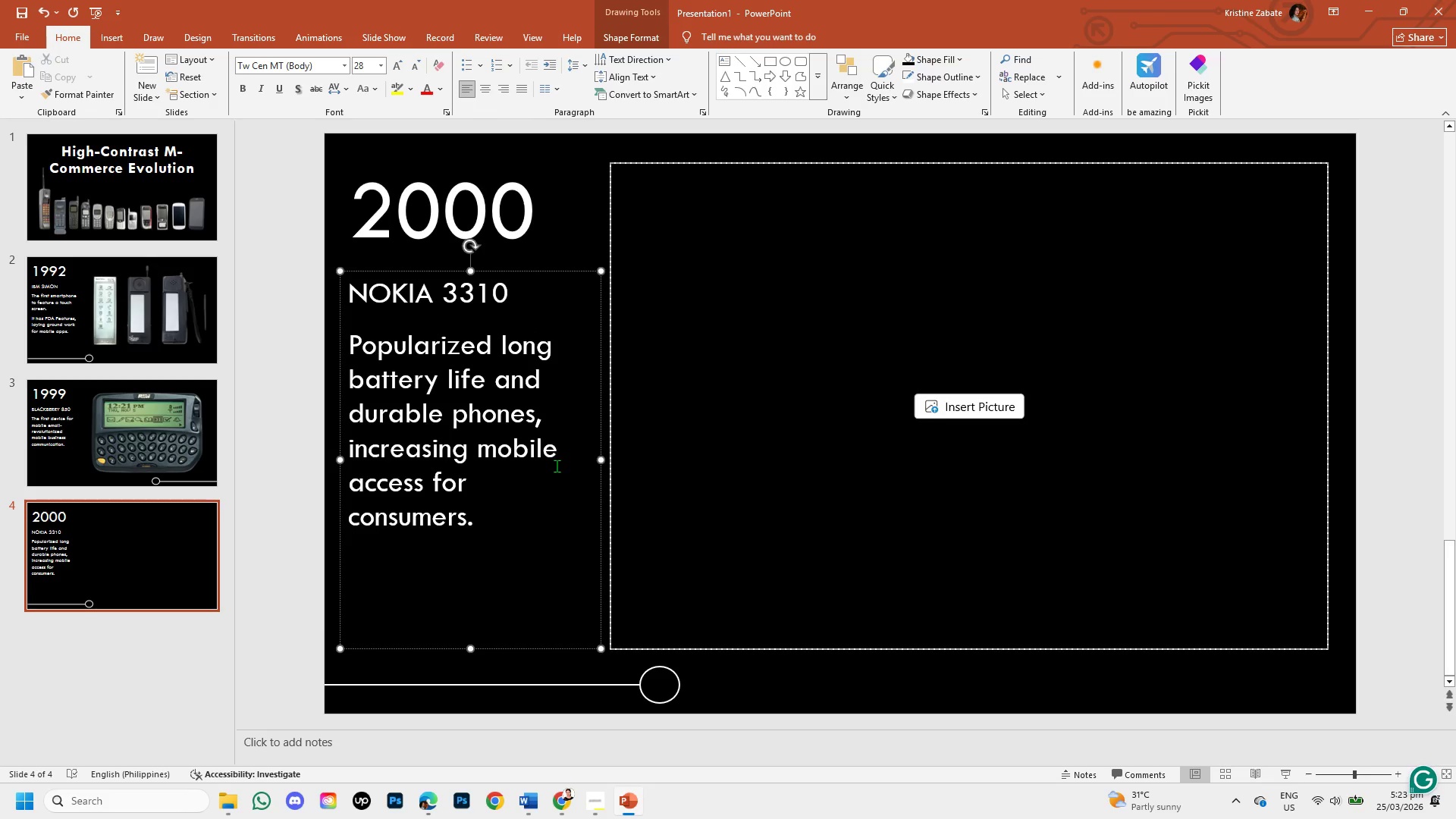 
left_click([661, 525])
 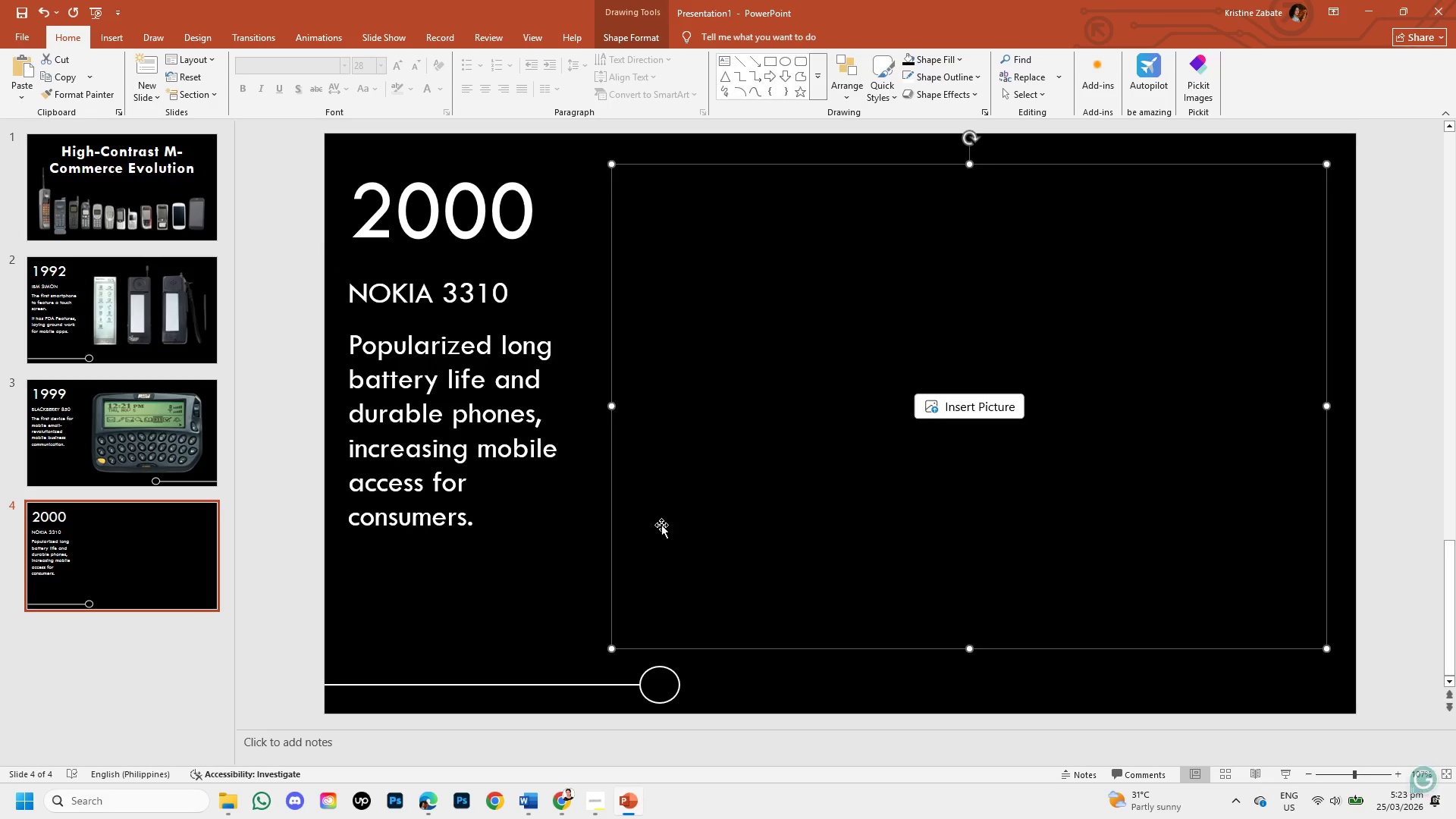 
key(Insert)
 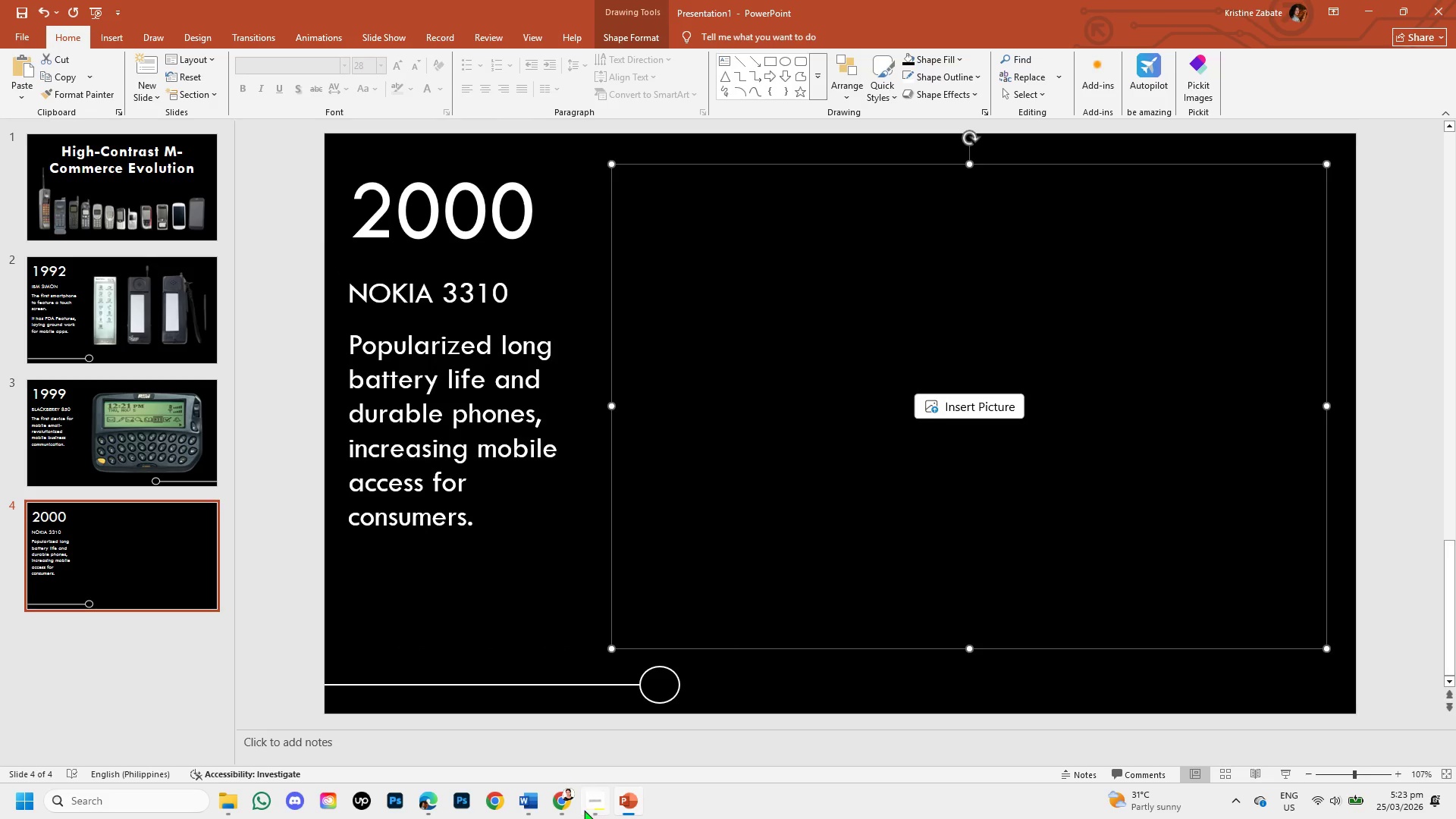 
left_click([566, 804])
 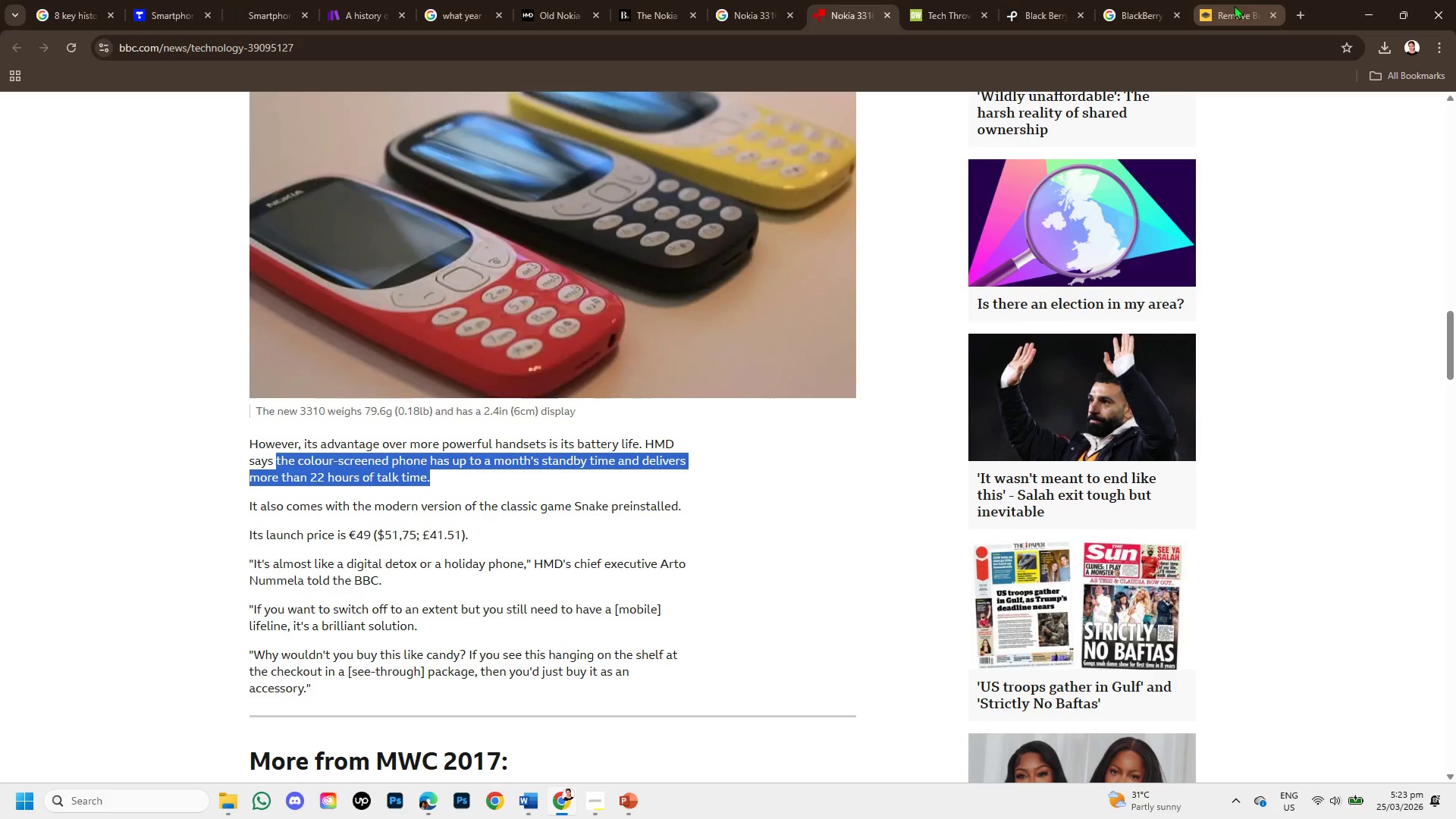 
left_click([1230, 6])
 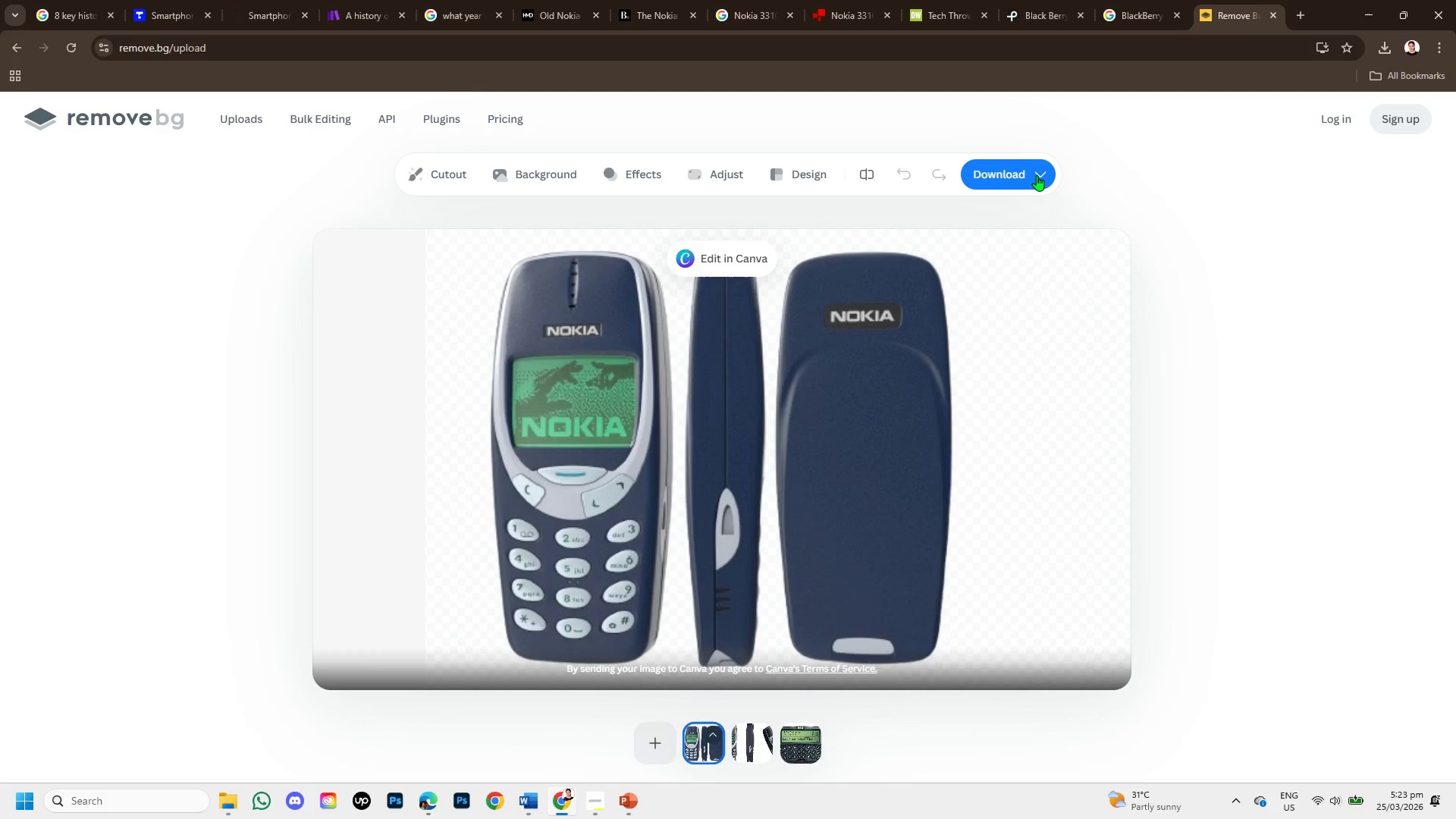 
left_click([1037, 175])
 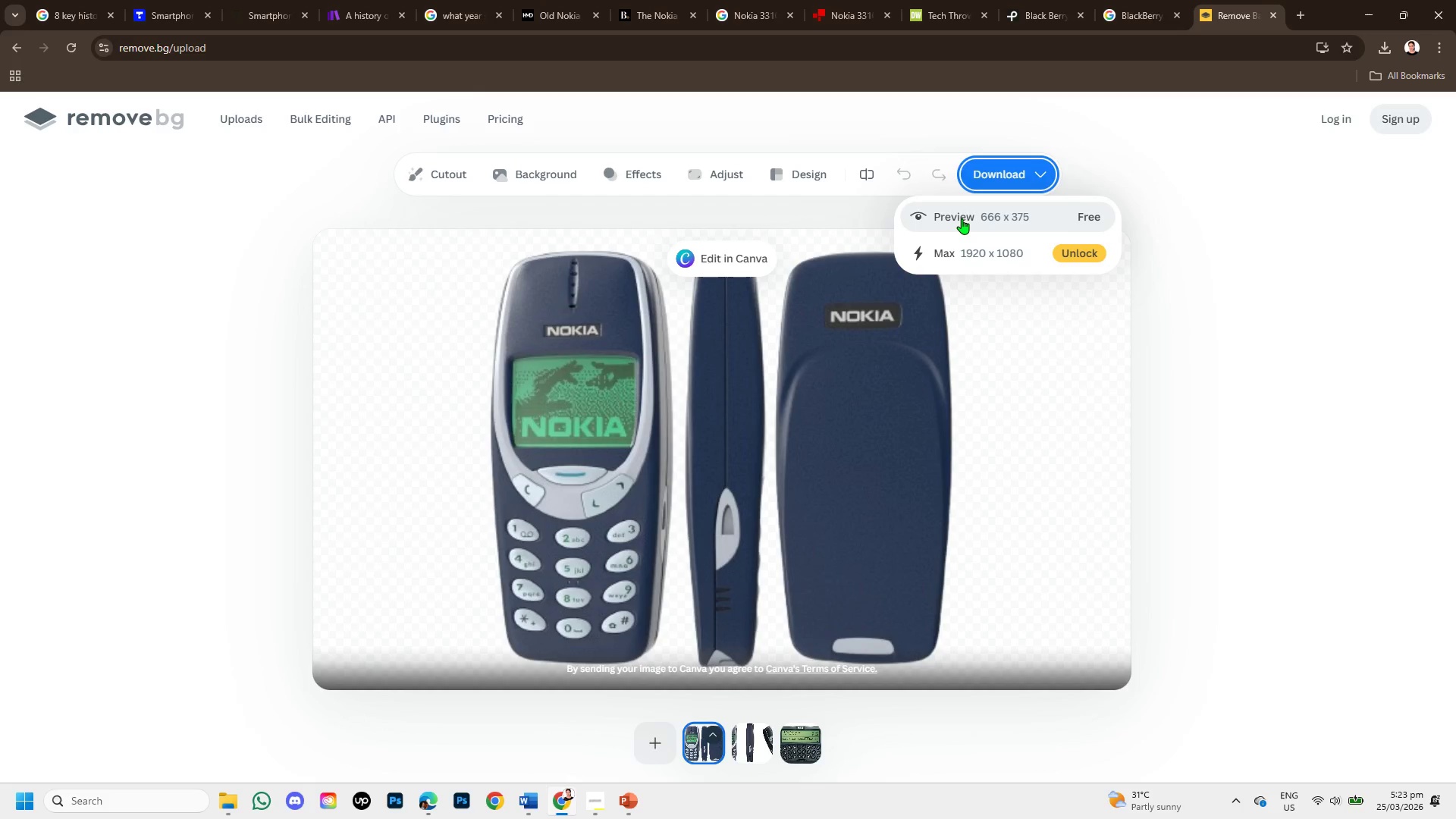 
left_click([962, 218])
 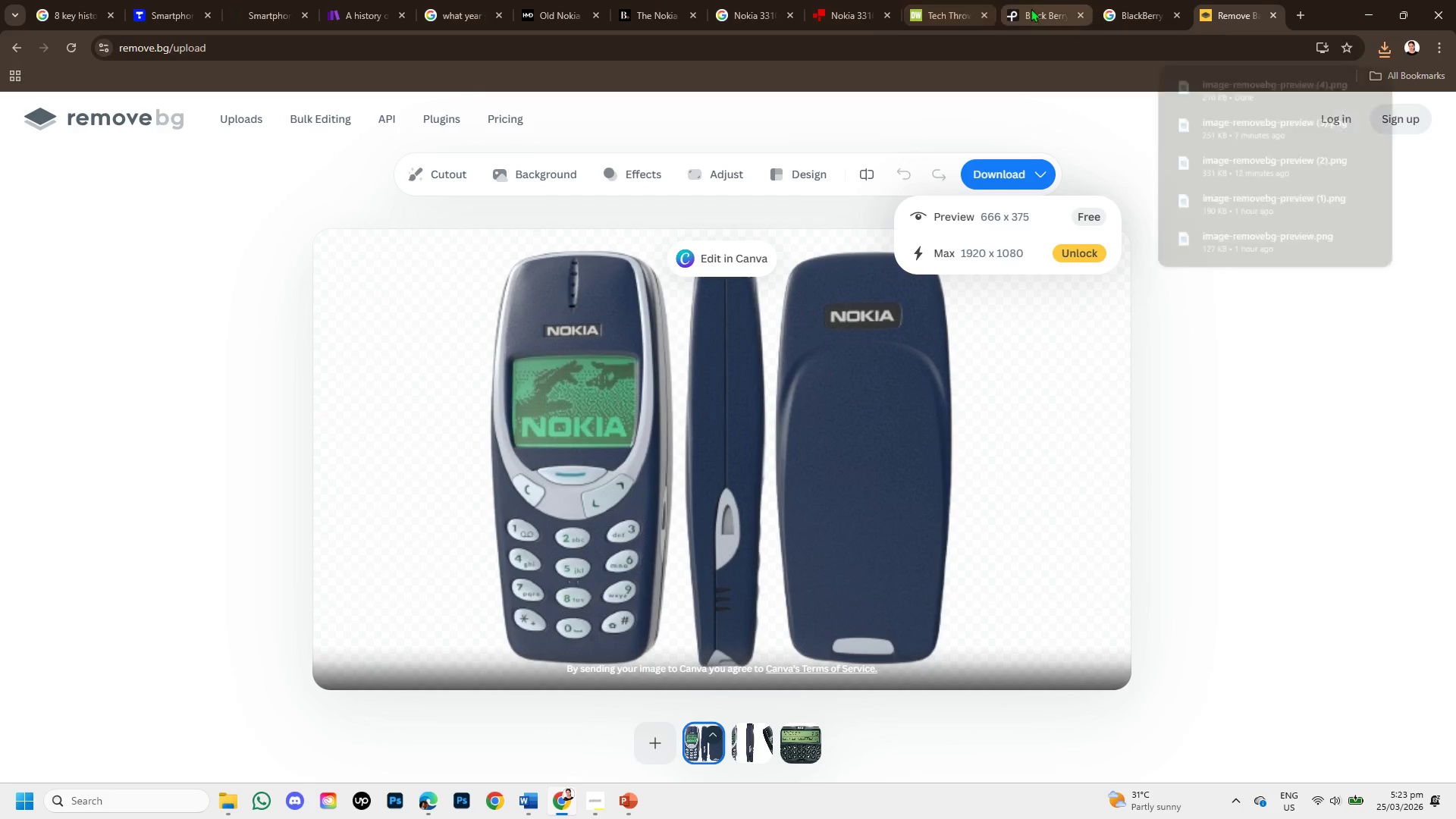 
left_click([1046, 3])
 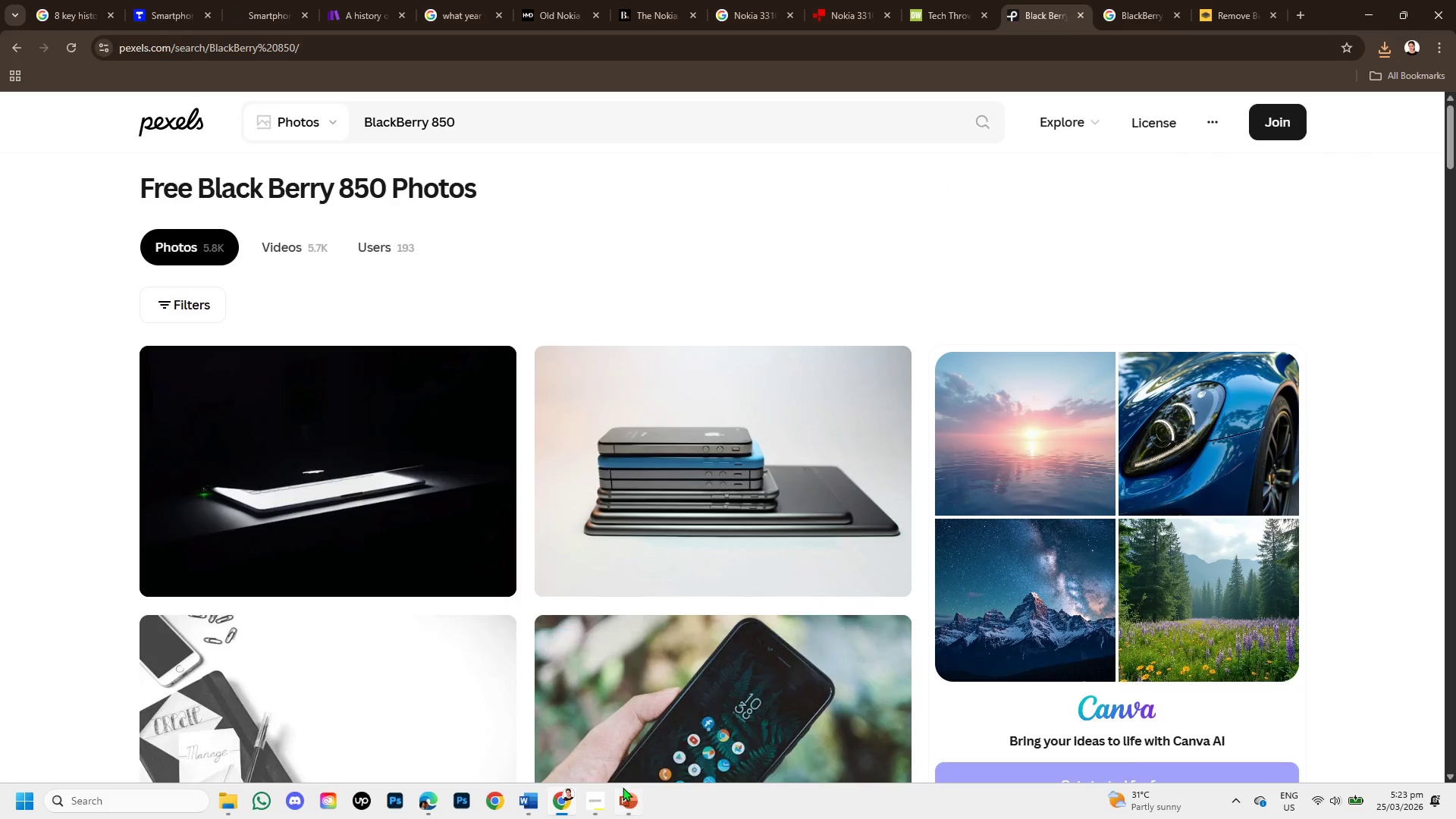 
left_click([624, 787])
 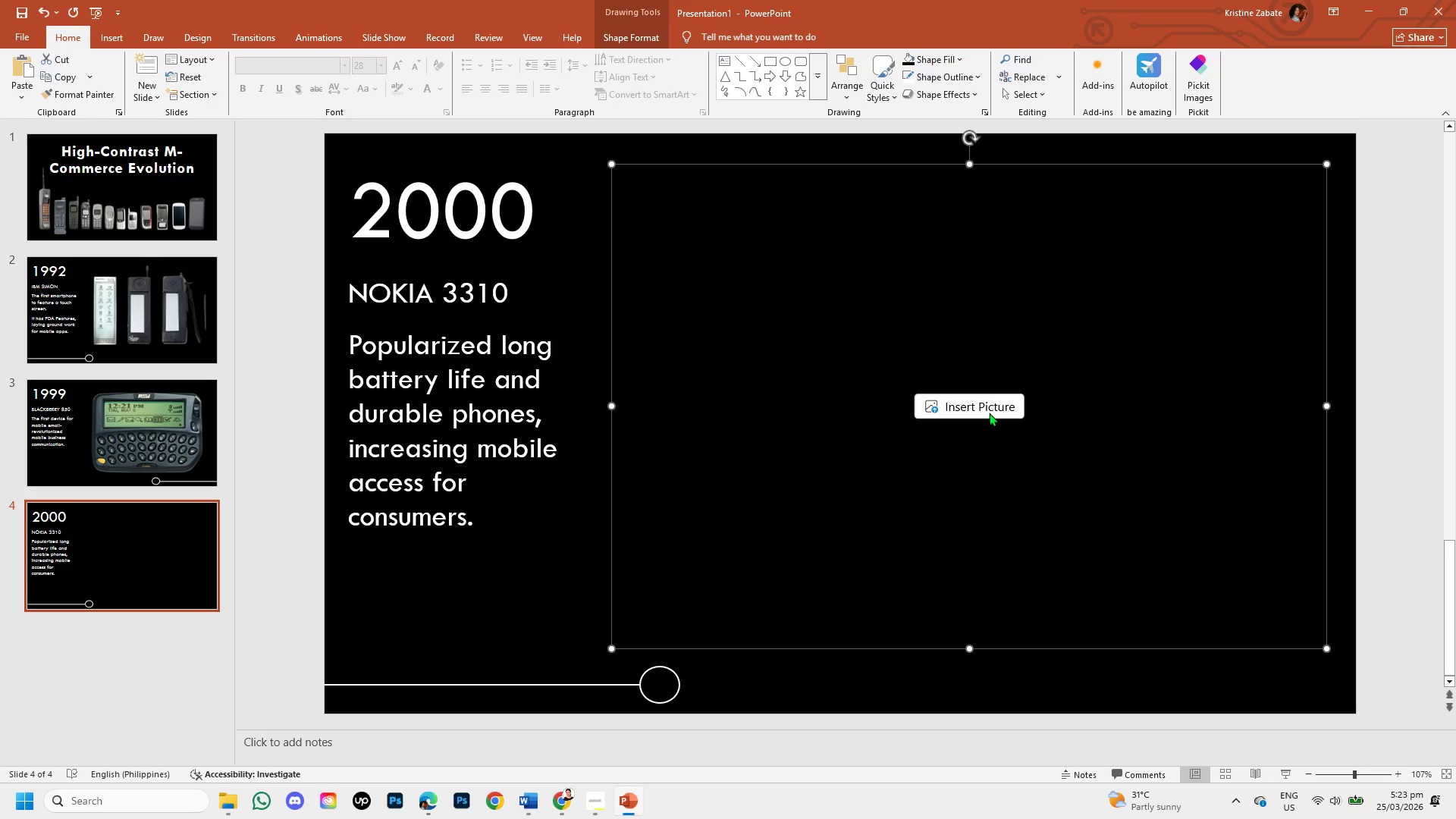 
left_click([989, 413])
 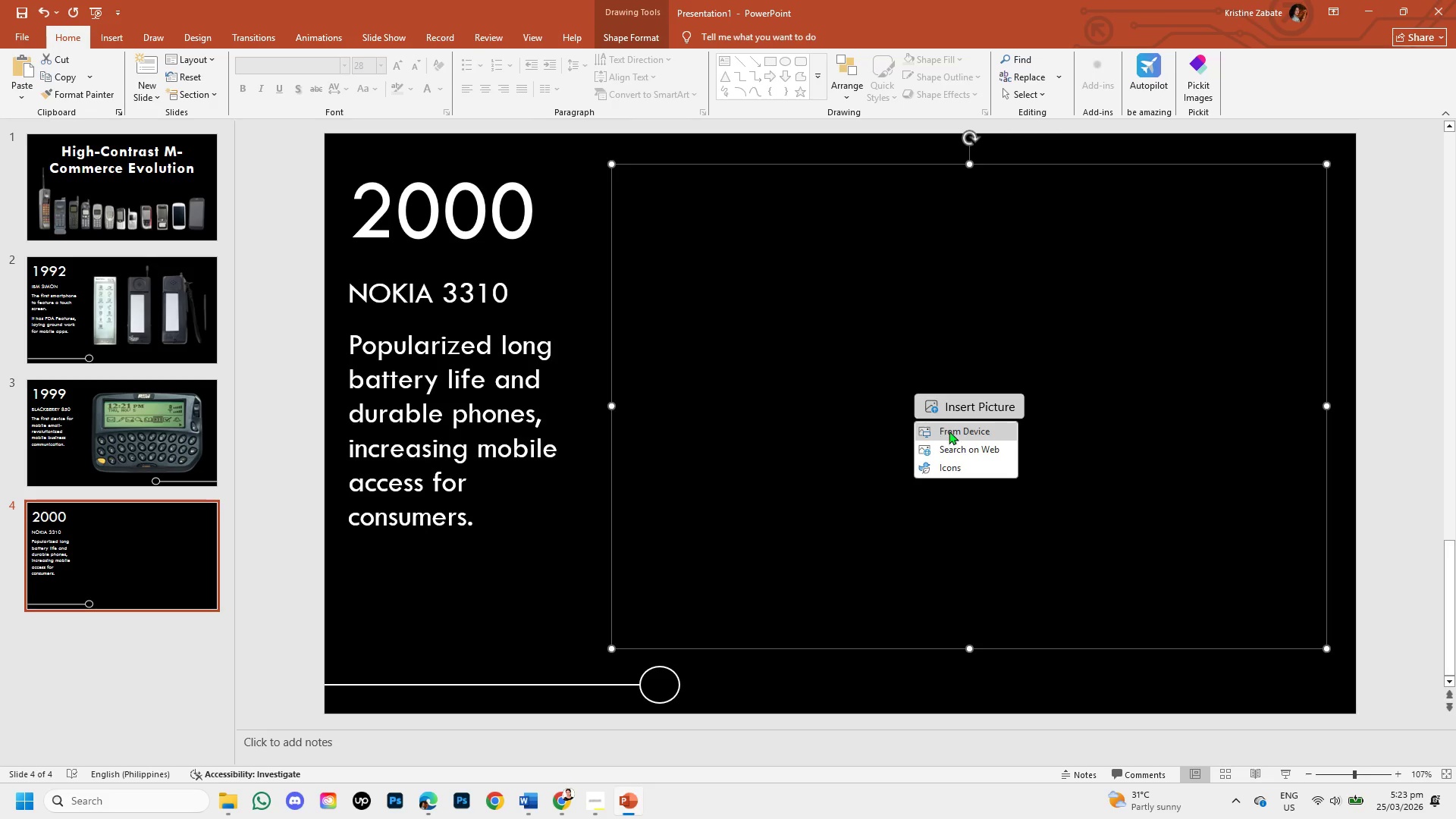 
left_click([949, 431])
 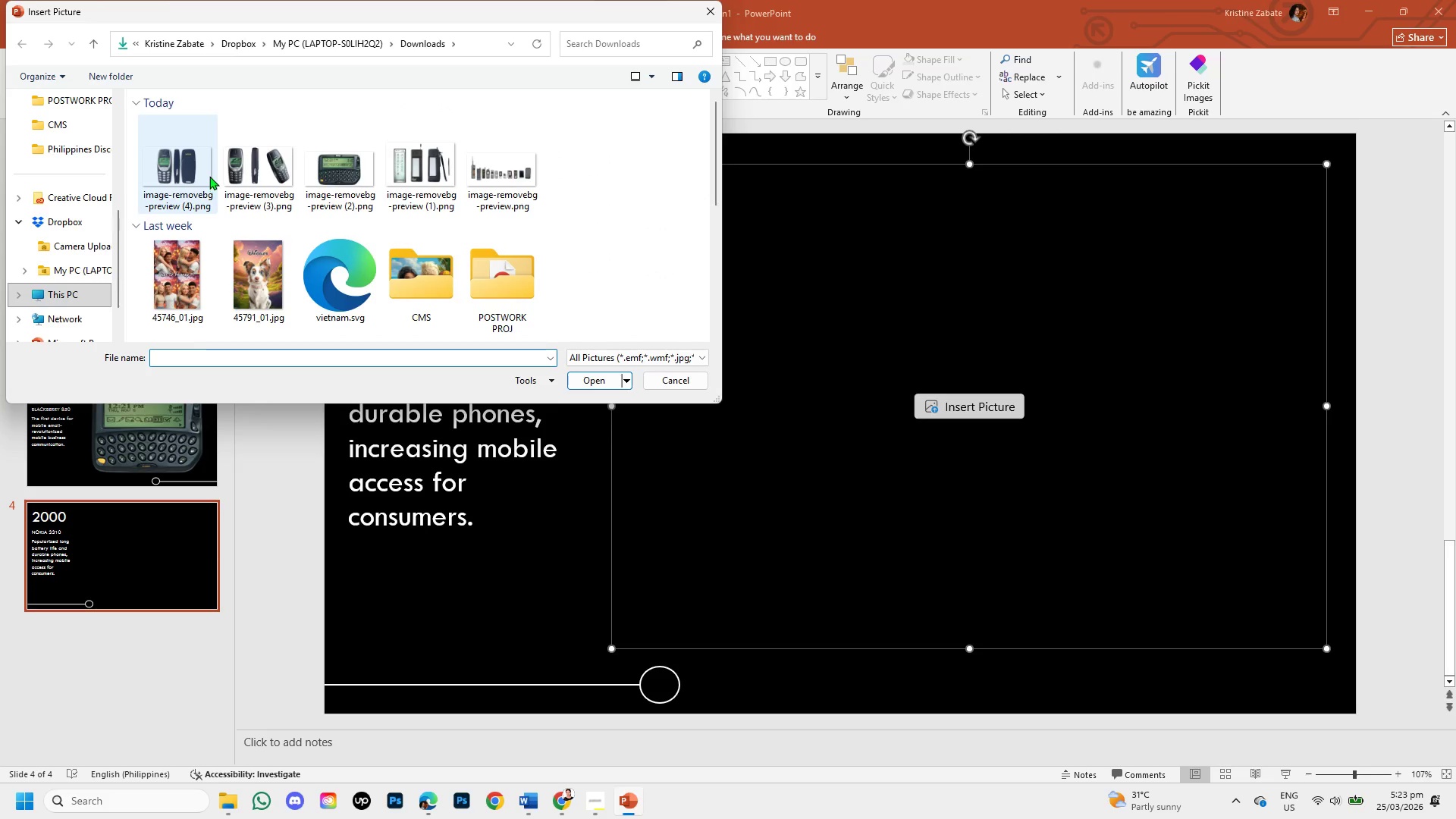 
left_click([187, 167])
 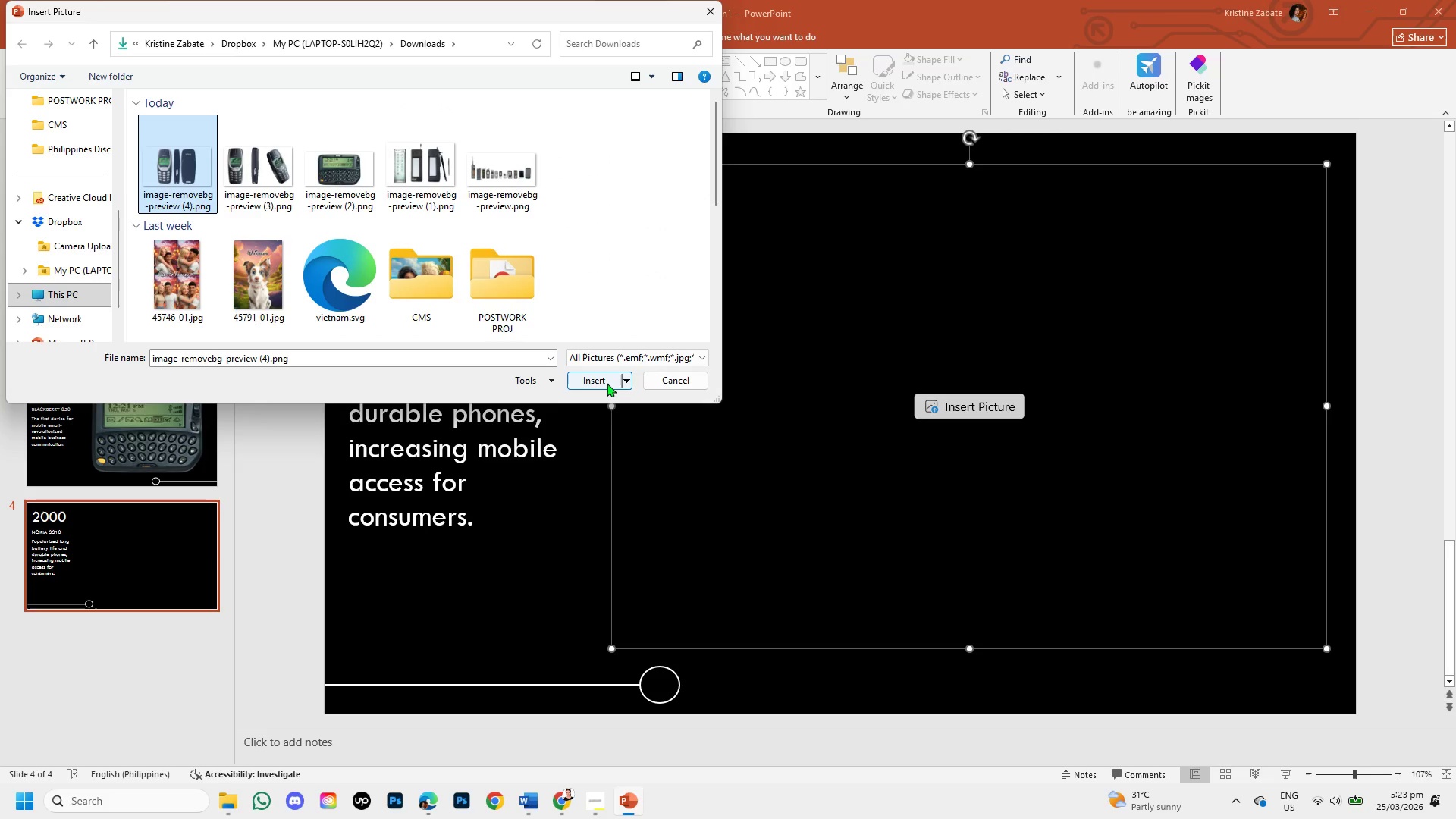 
left_click([603, 381])
 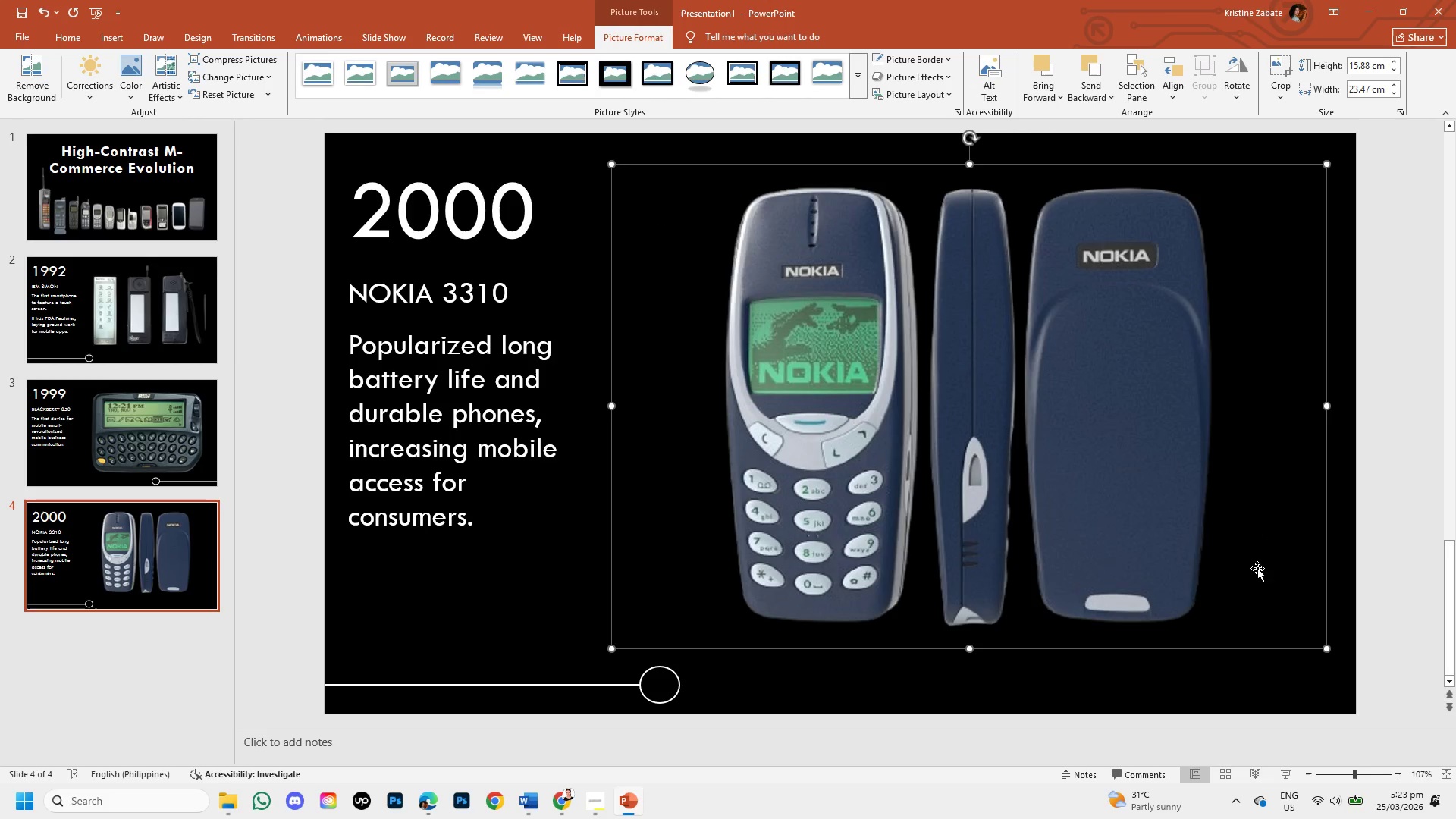 
left_click([1388, 560])
 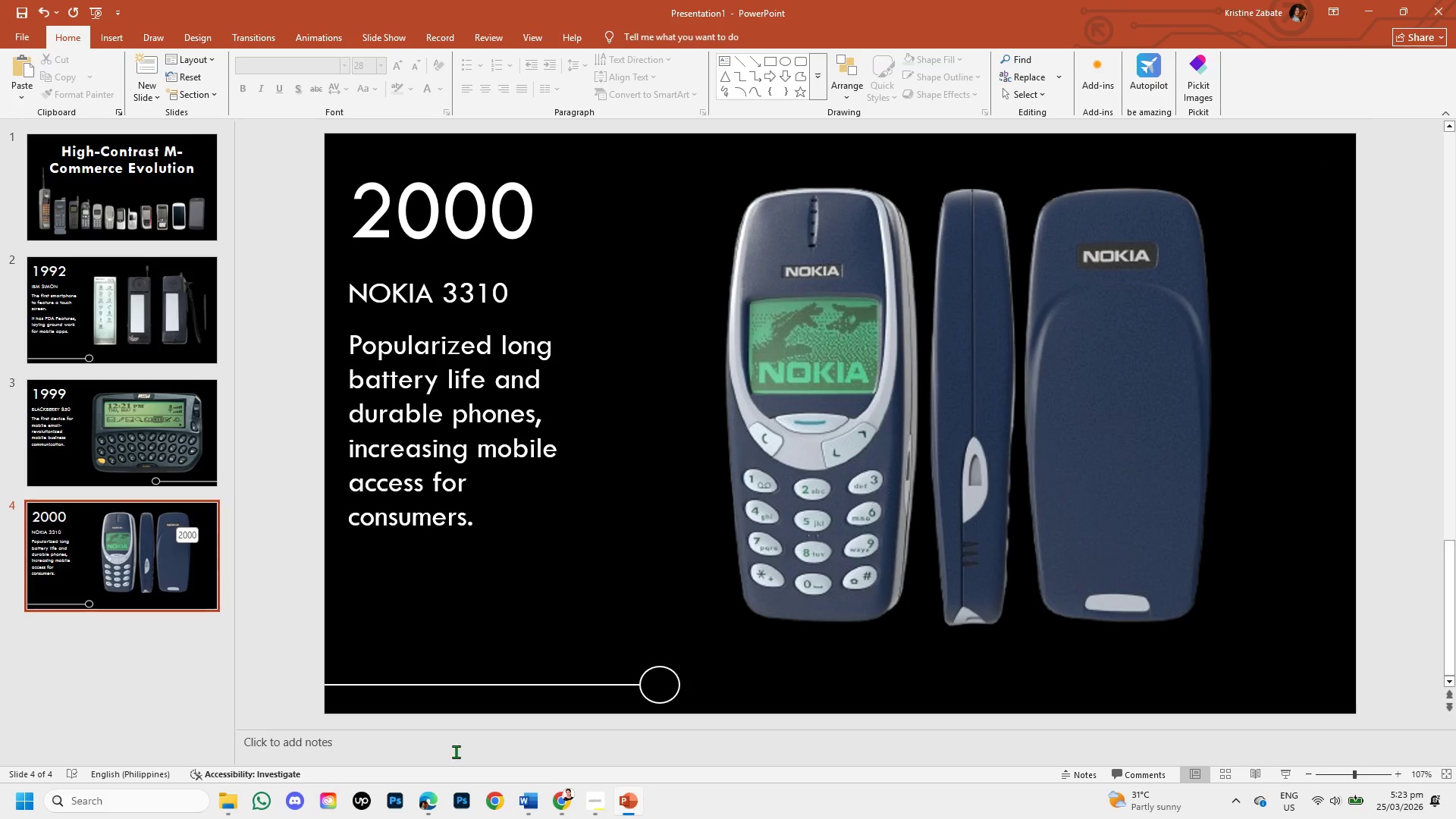 
left_click([593, 801])